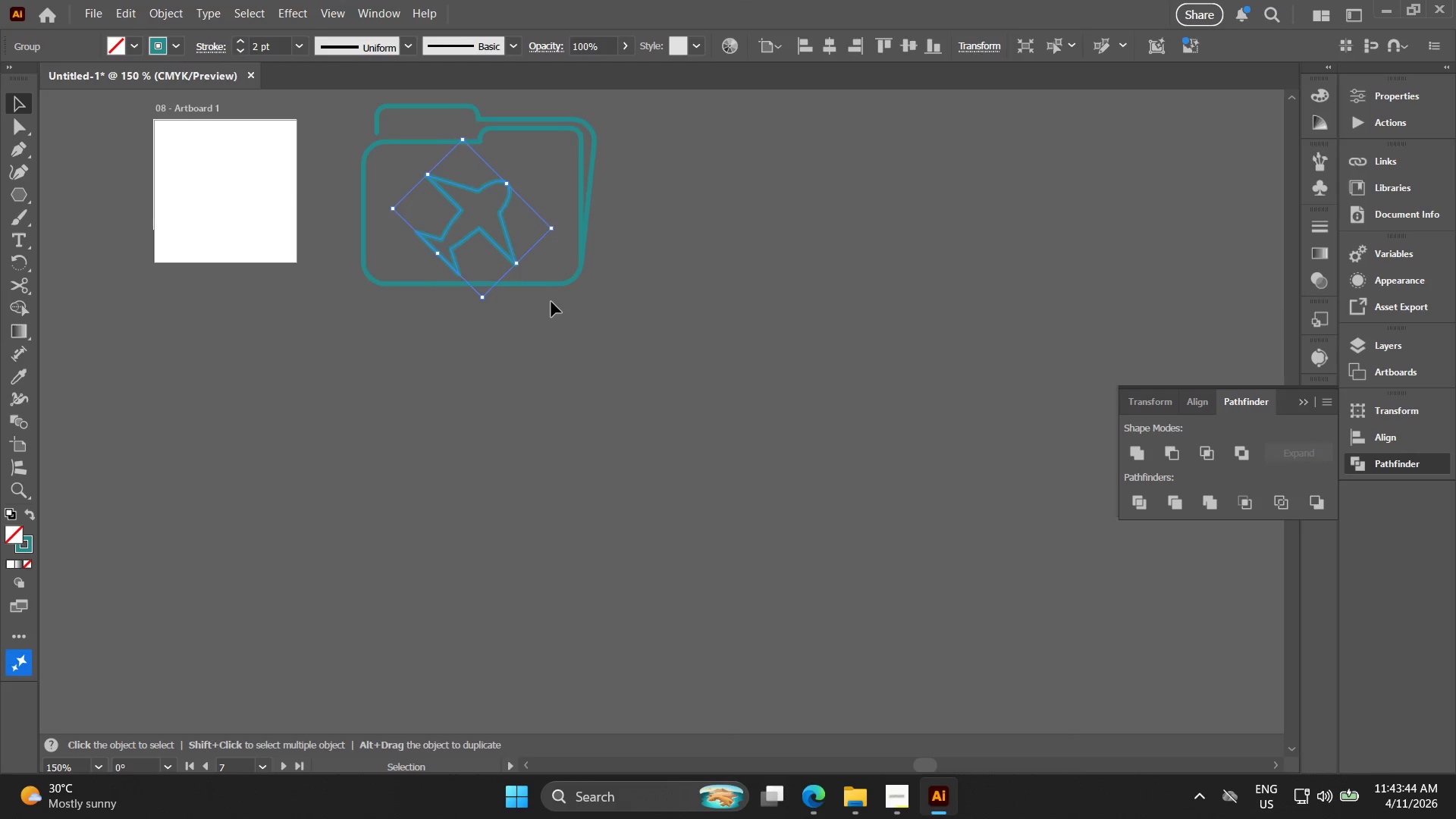 
key(Alt+Shift+AltLeft)
 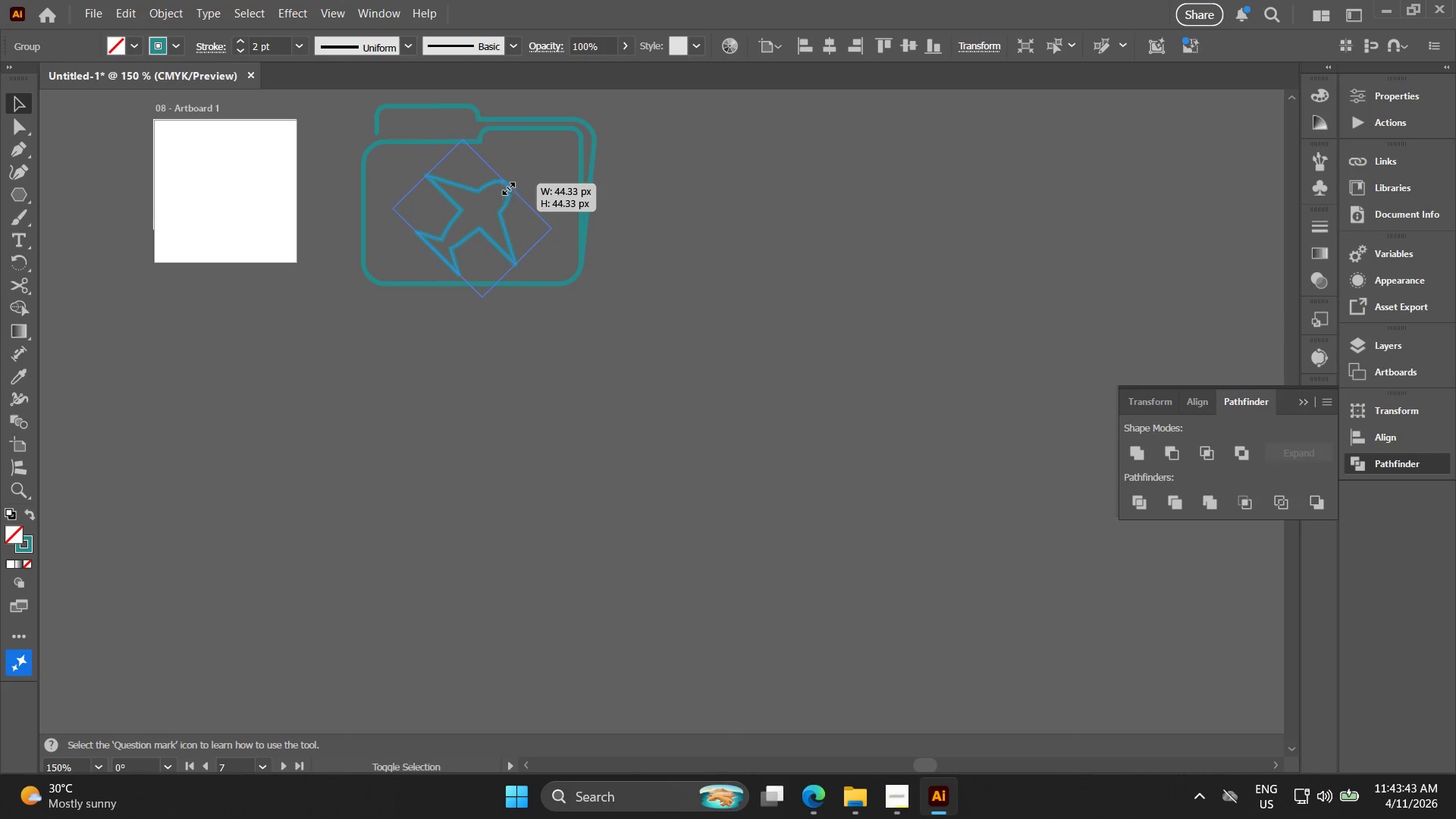 
key(Alt+Shift+AltLeft)
 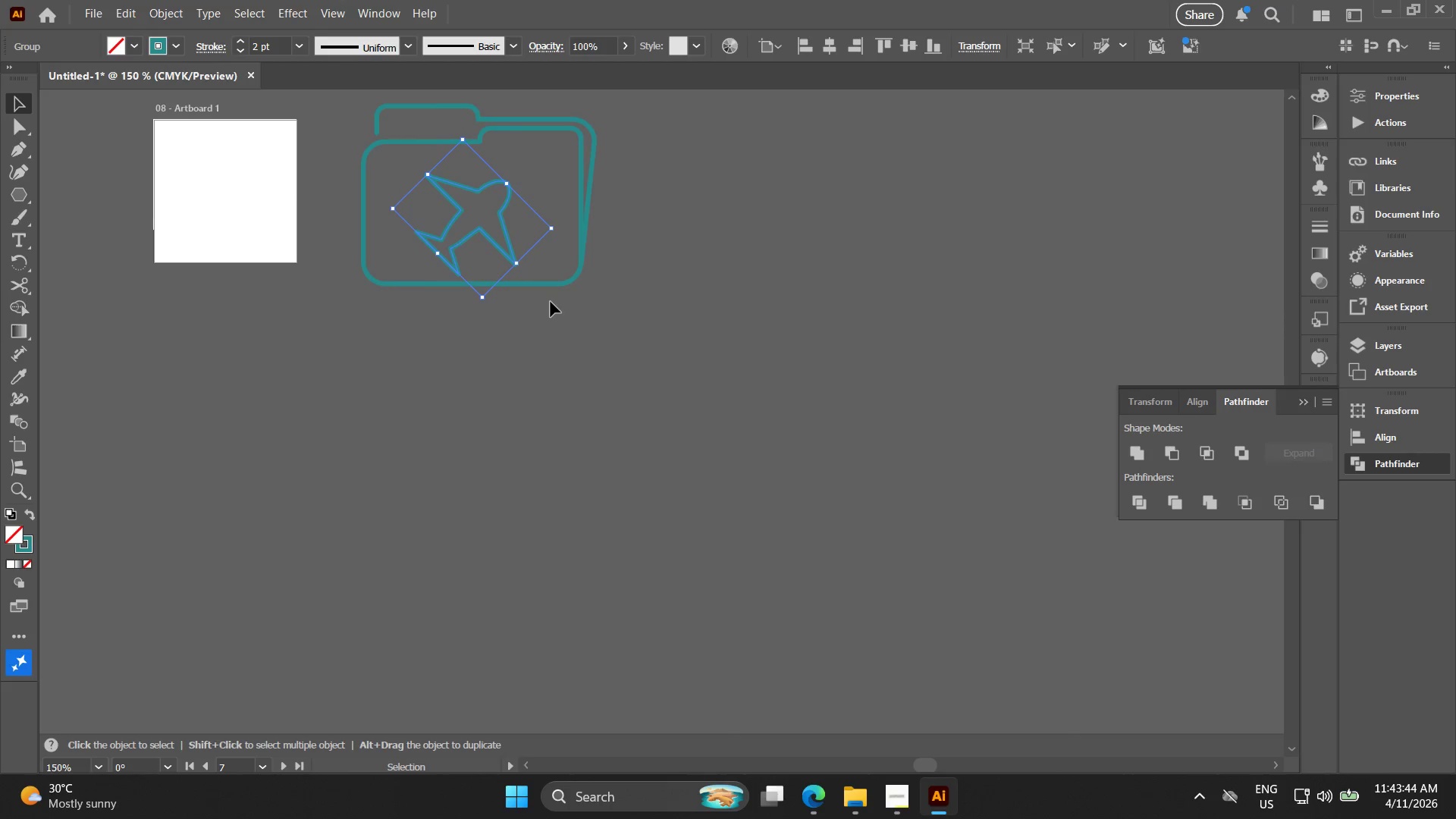 
key(Alt+Shift+ShiftLeft)
 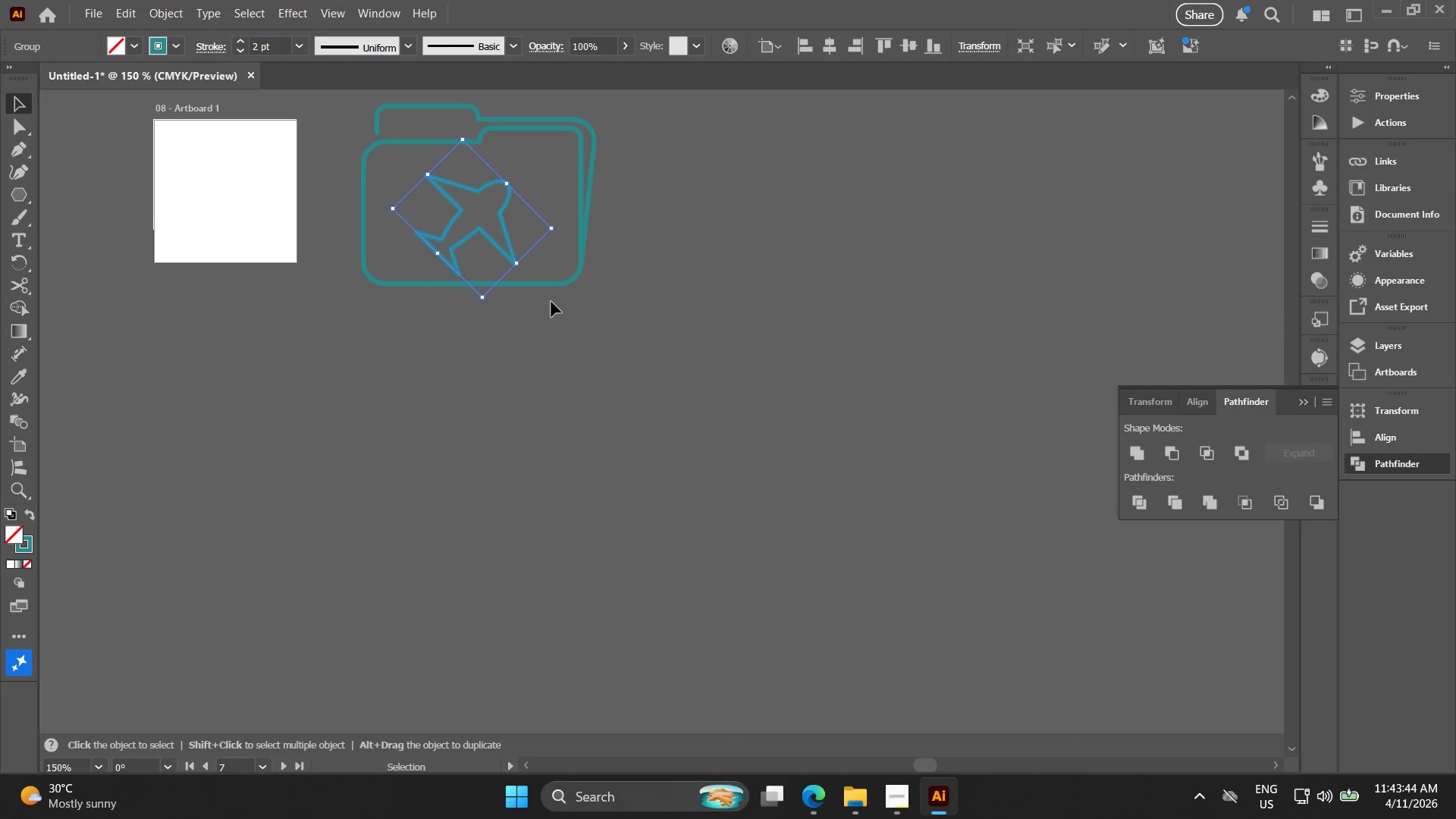 
left_click([551, 302])
 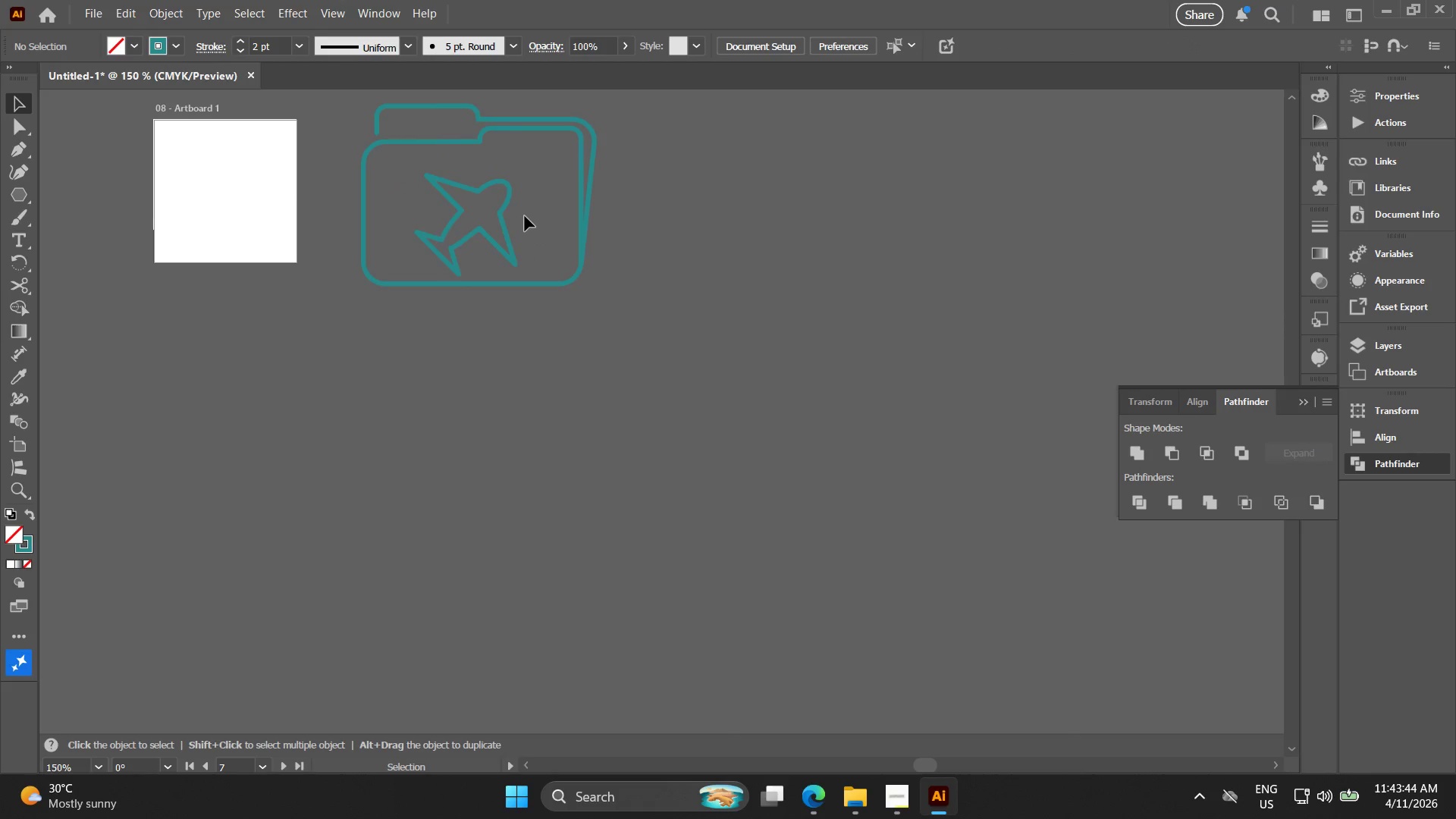 
left_click_drag(start_coordinate=[525, 218], to_coordinate=[457, 200])
 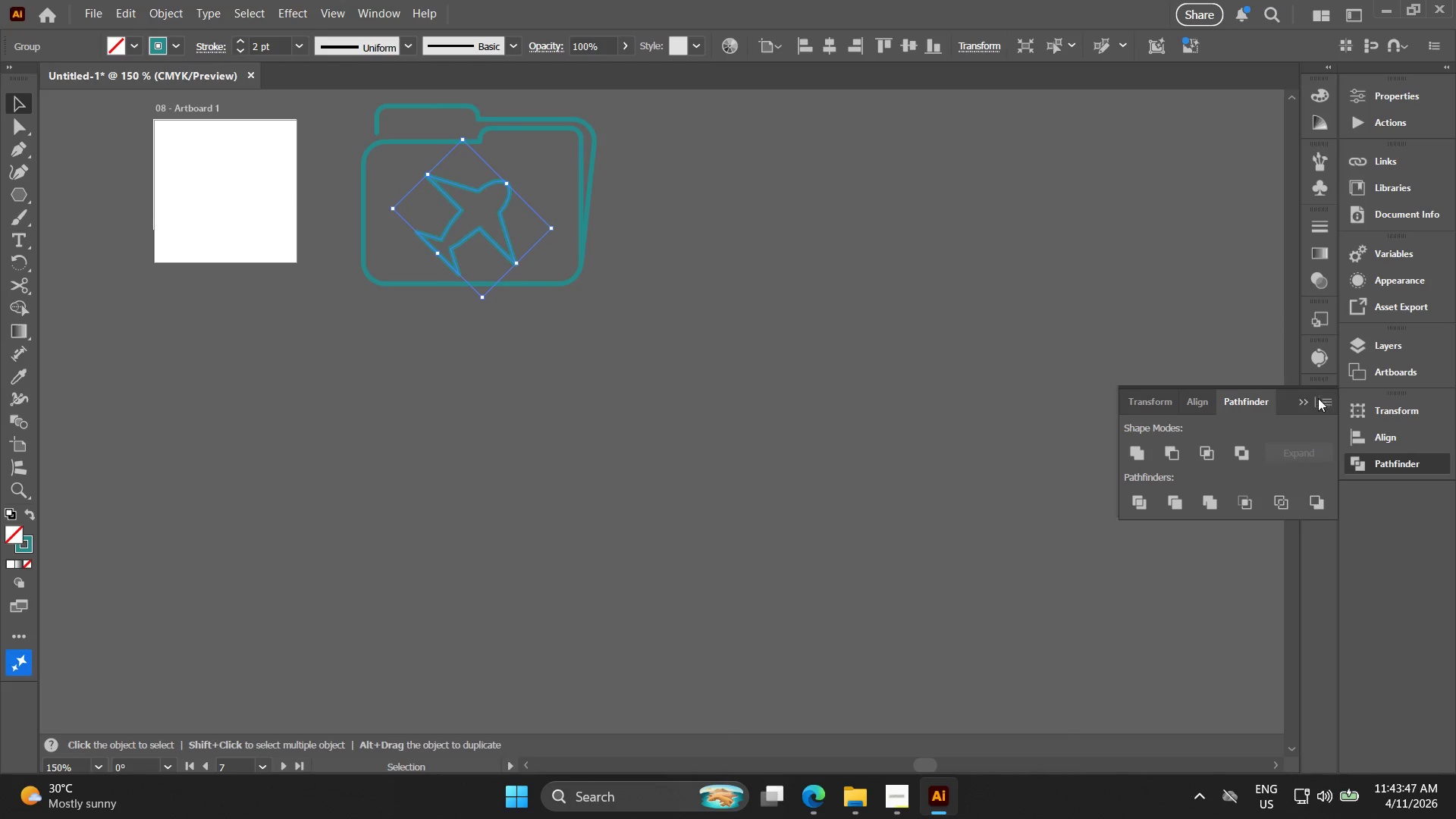 
left_click([1304, 401])
 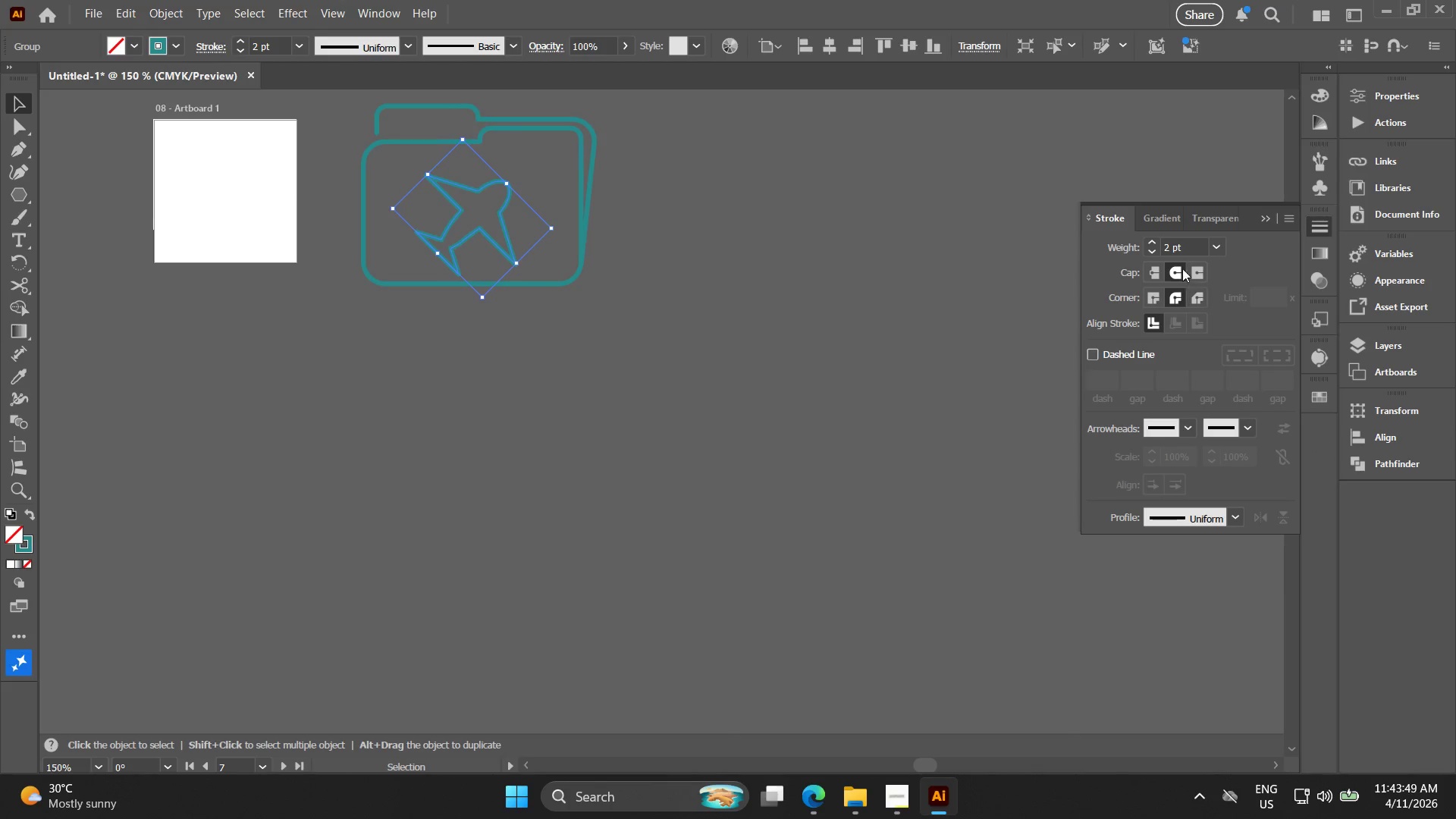 
left_click_drag(start_coordinate=[861, 340], to_coordinate=[843, 340])
 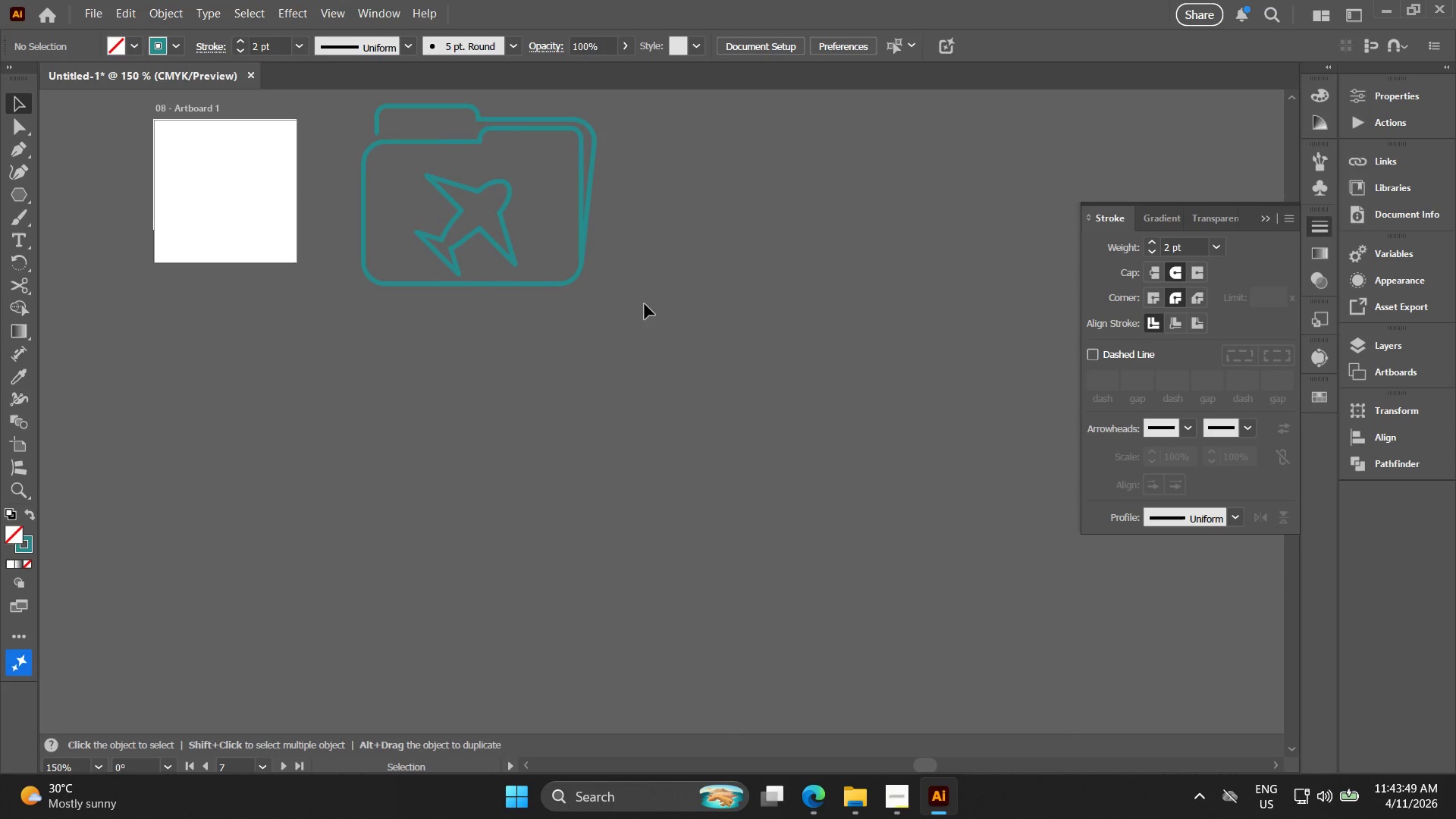 
left_click_drag(start_coordinate=[642, 300], to_coordinate=[560, 196])
 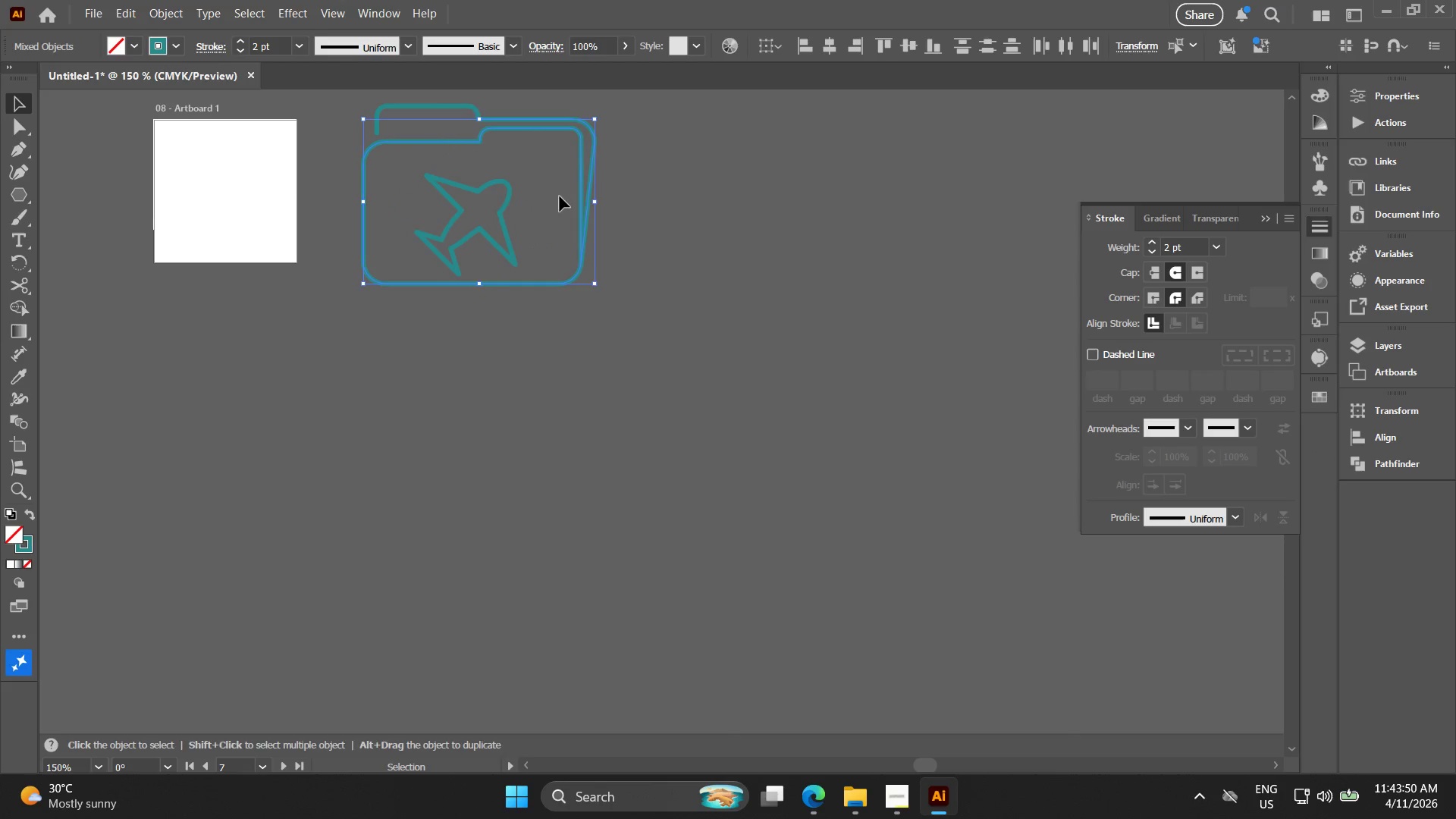 
hold_key(key=Space, duration=0.42)
 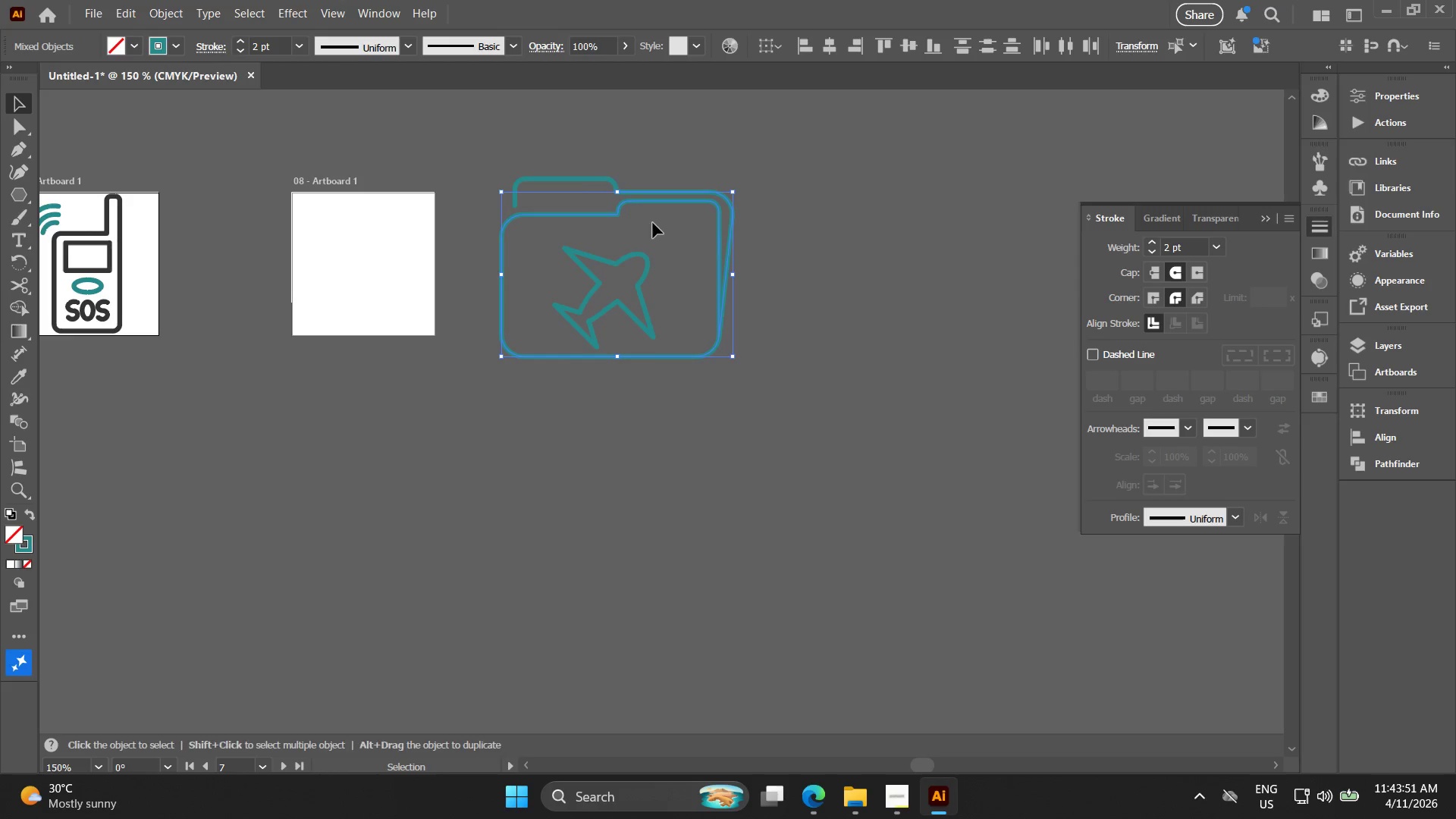 
left_click_drag(start_coordinate=[557, 217], to_coordinate=[696, 290])
 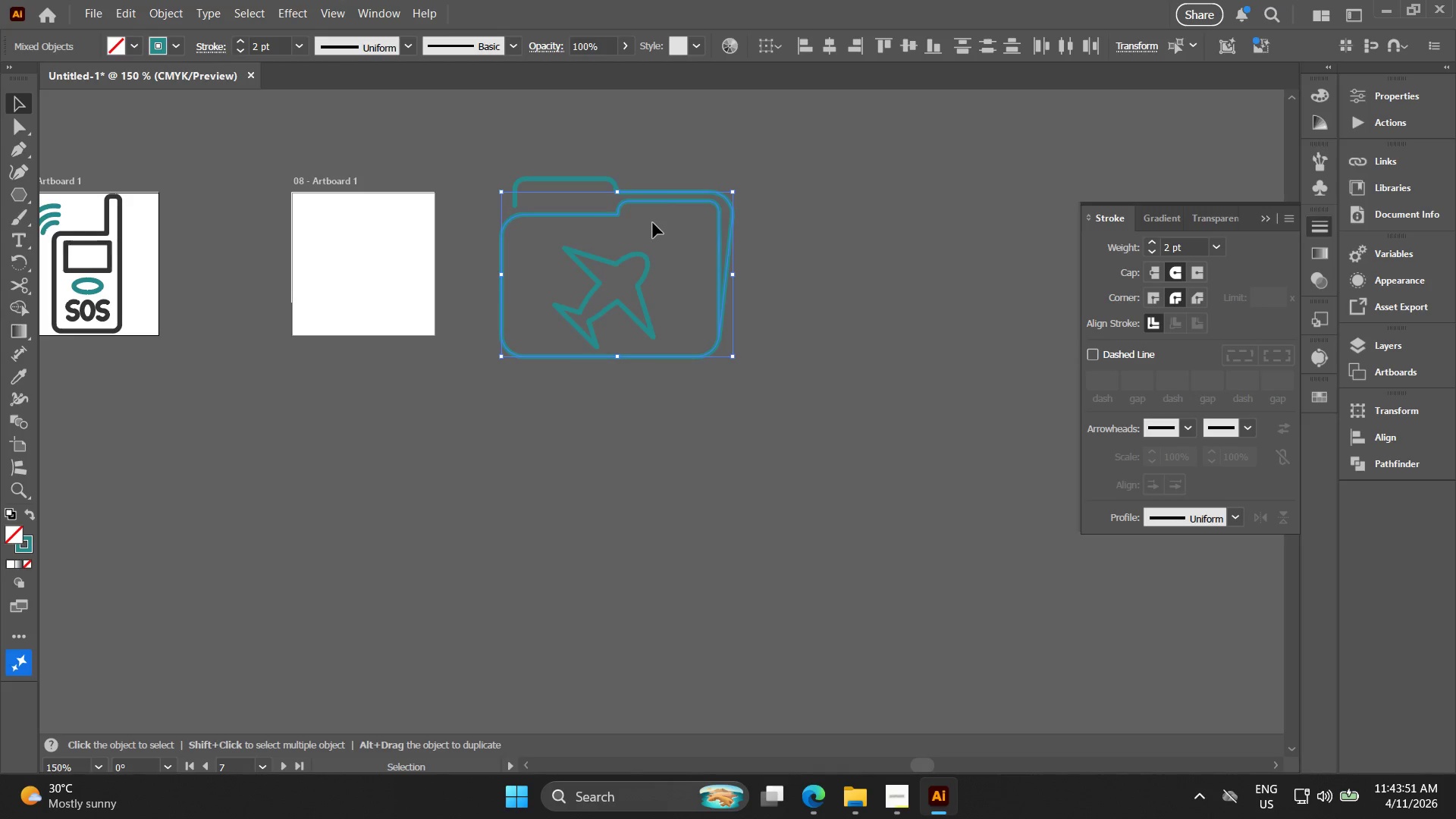 
hold_key(key=ShiftLeft, duration=0.31)
 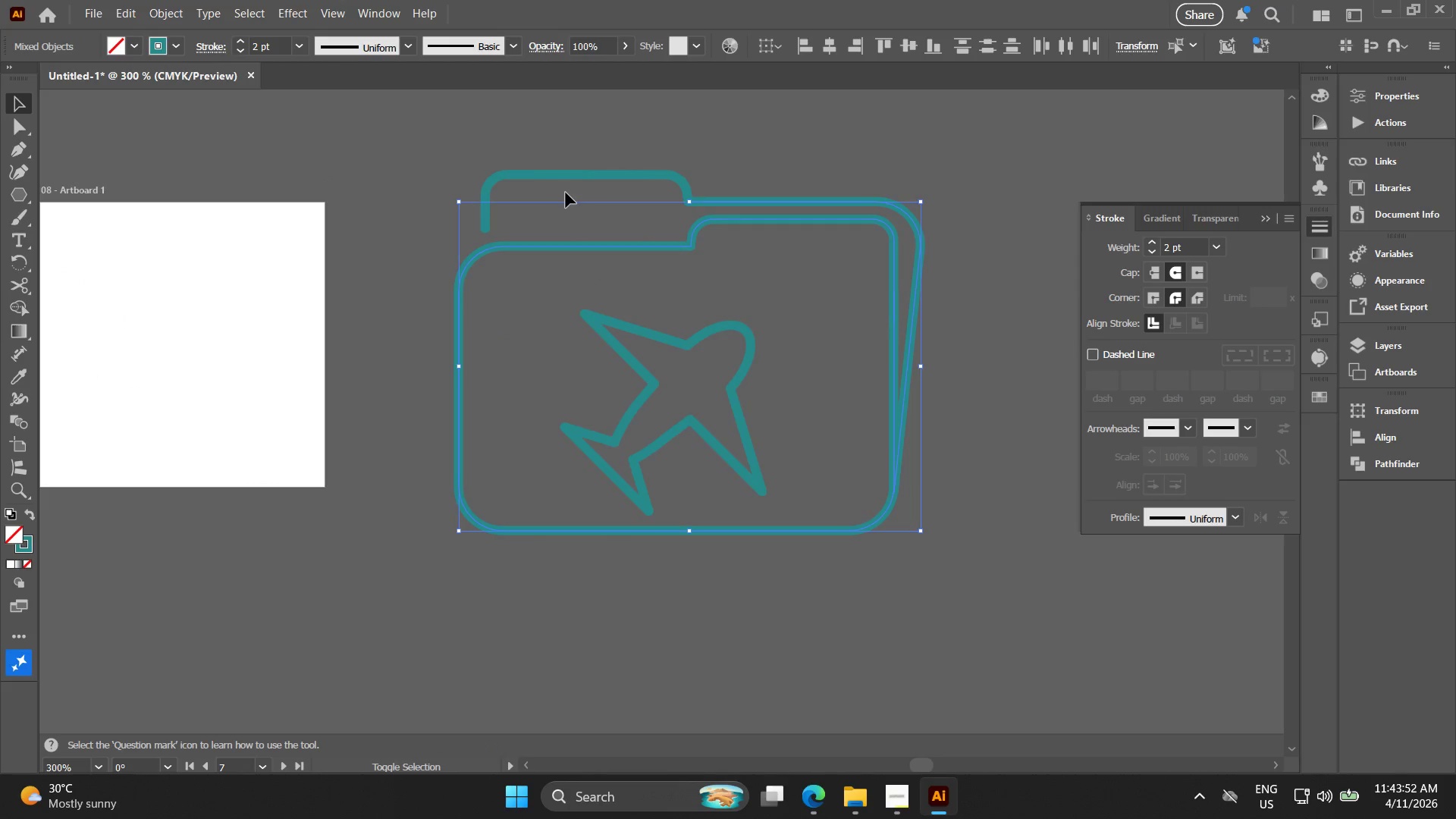 
key(Alt+AltLeft)
 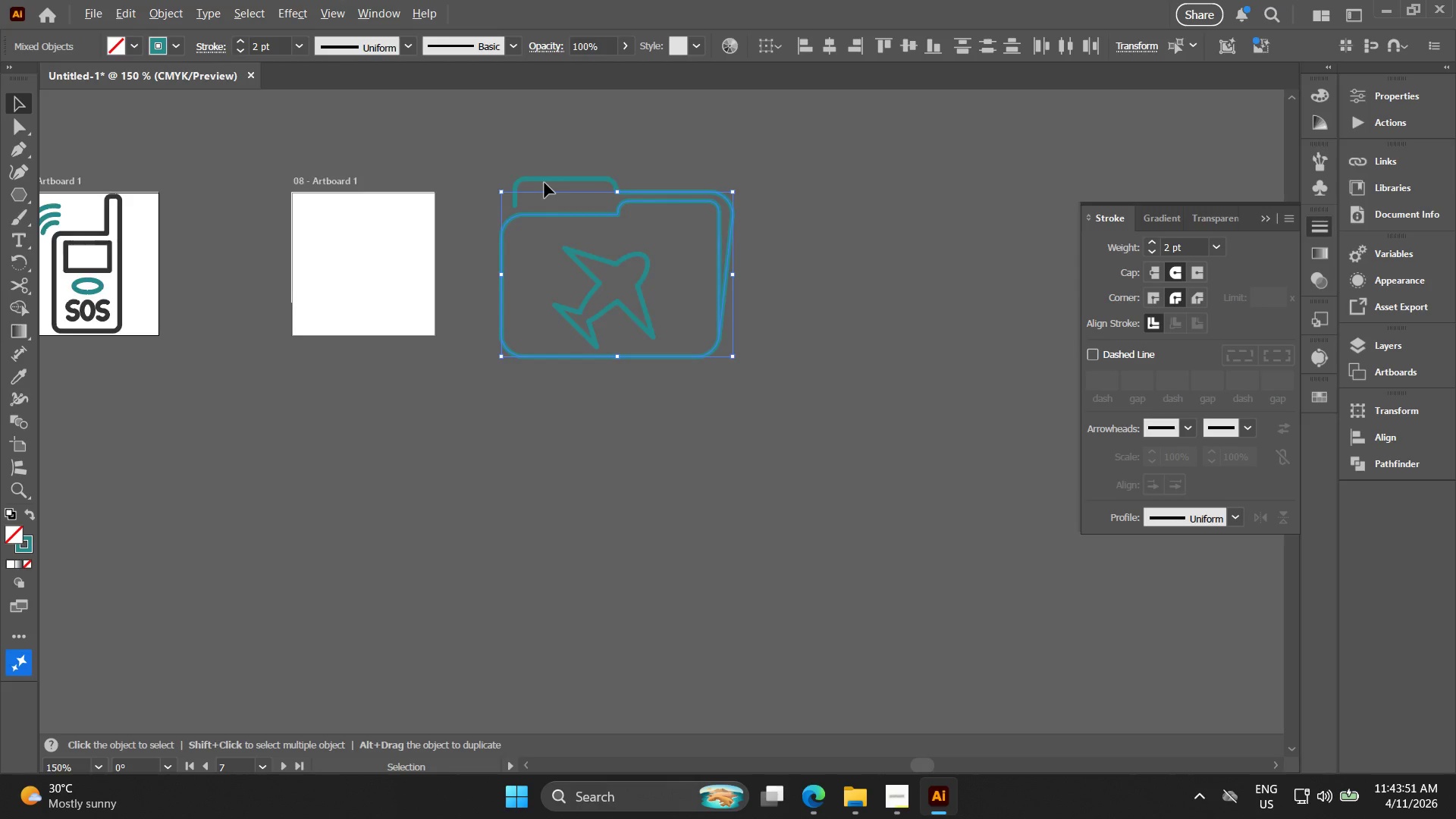 
hold_key(key=ShiftLeft, duration=0.8)
left_click_drag(start_coordinate=[566, 193], to_coordinate=[534, 150])
 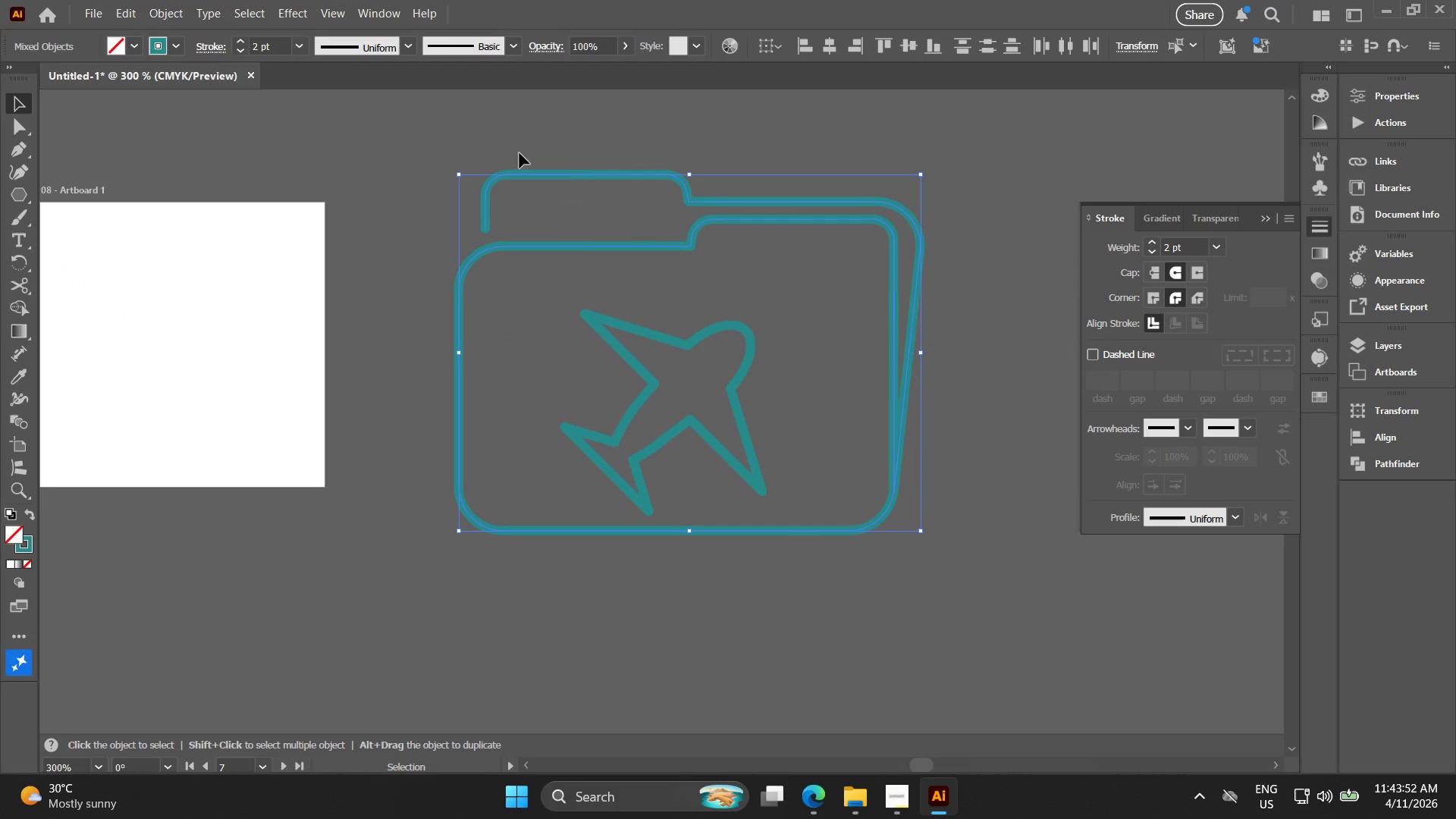 
scroll: coordinate [544, 183], scroll_direction: up, amount: 2.0
 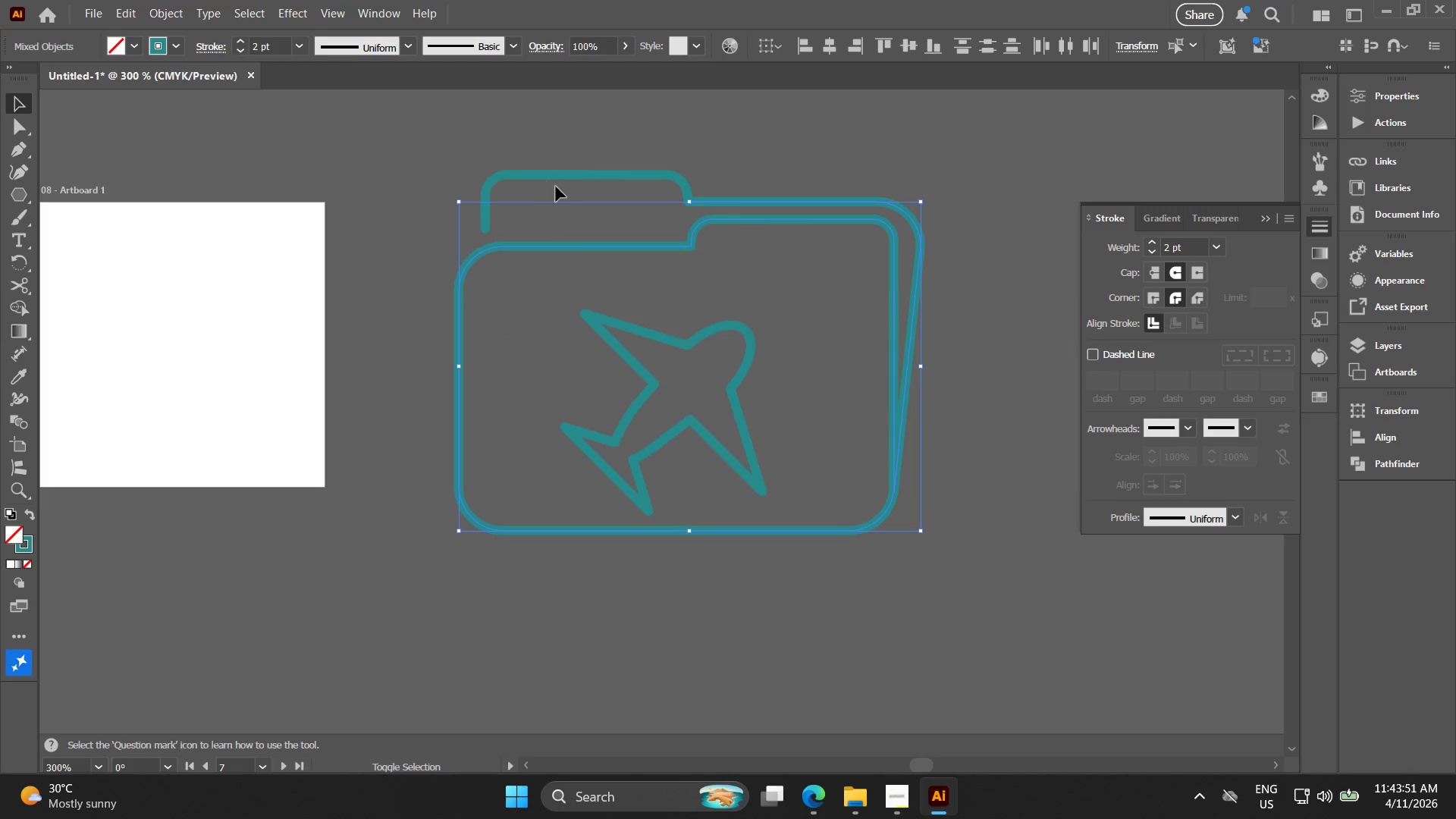 
key(Control+G)
 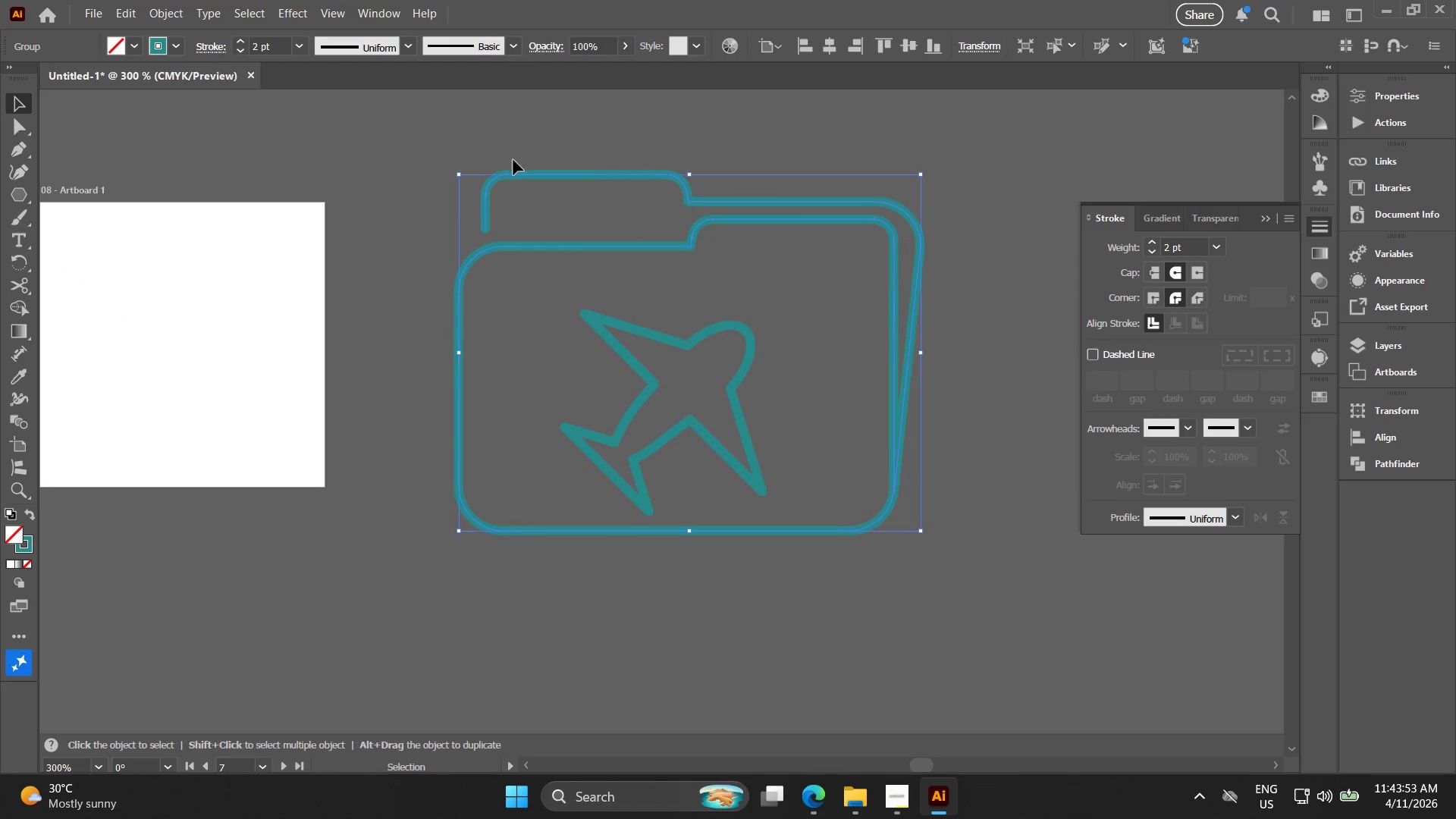 
key(Alt+AltLeft)
 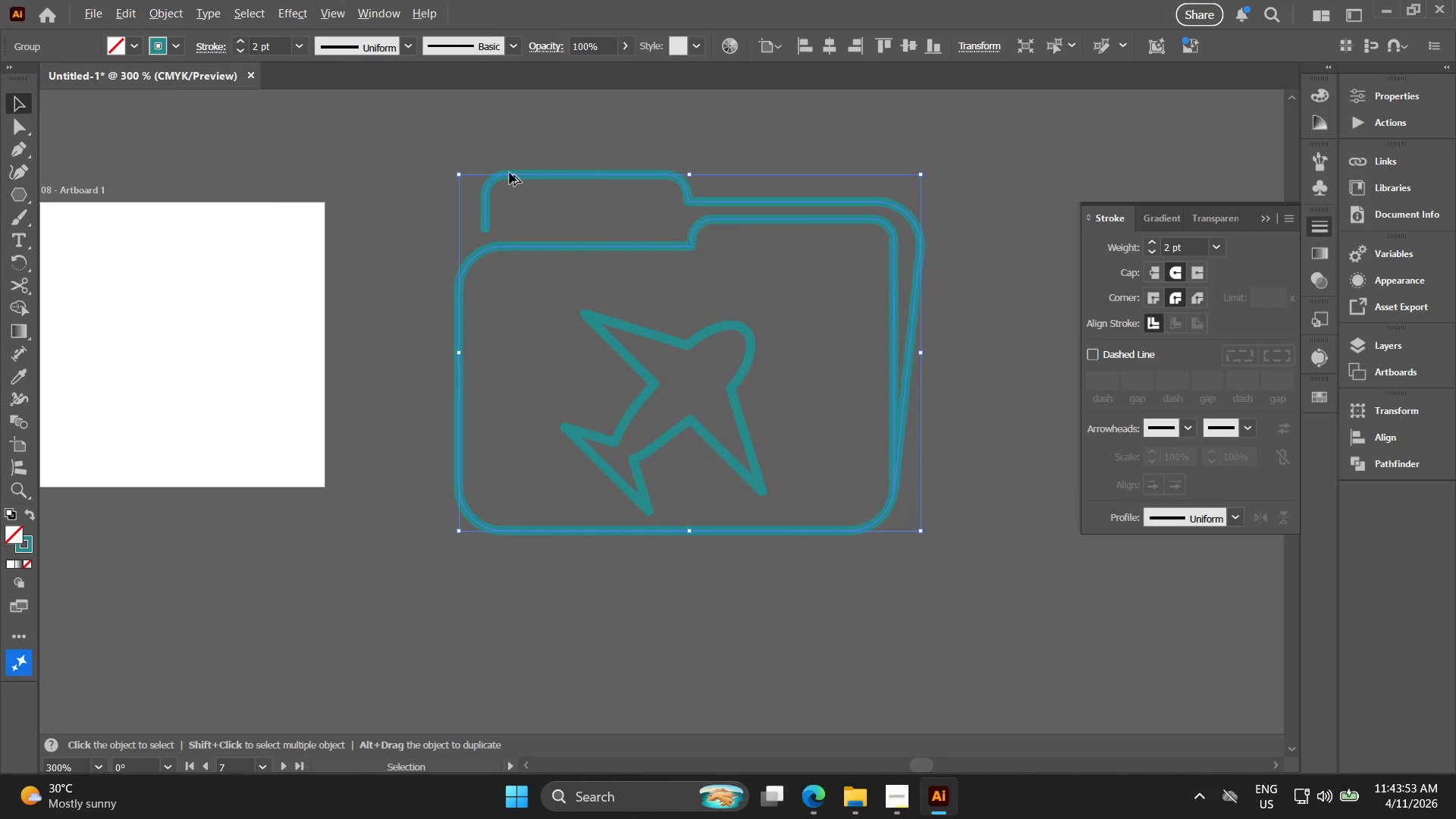 
hold_key(key=Space, duration=0.41)
 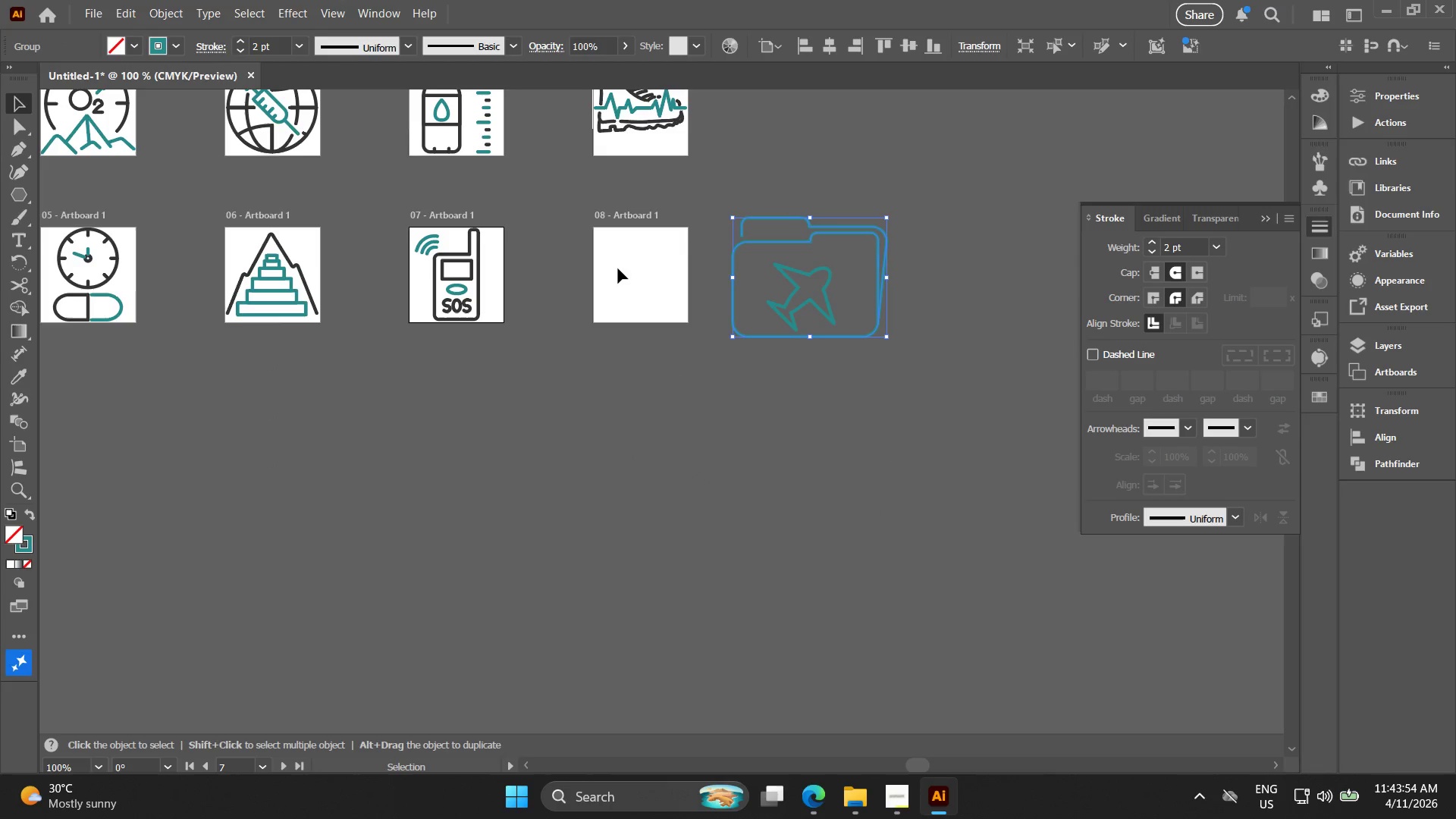 
left_click_drag(start_coordinate=[419, 234], to_coordinate=[659, 274])
 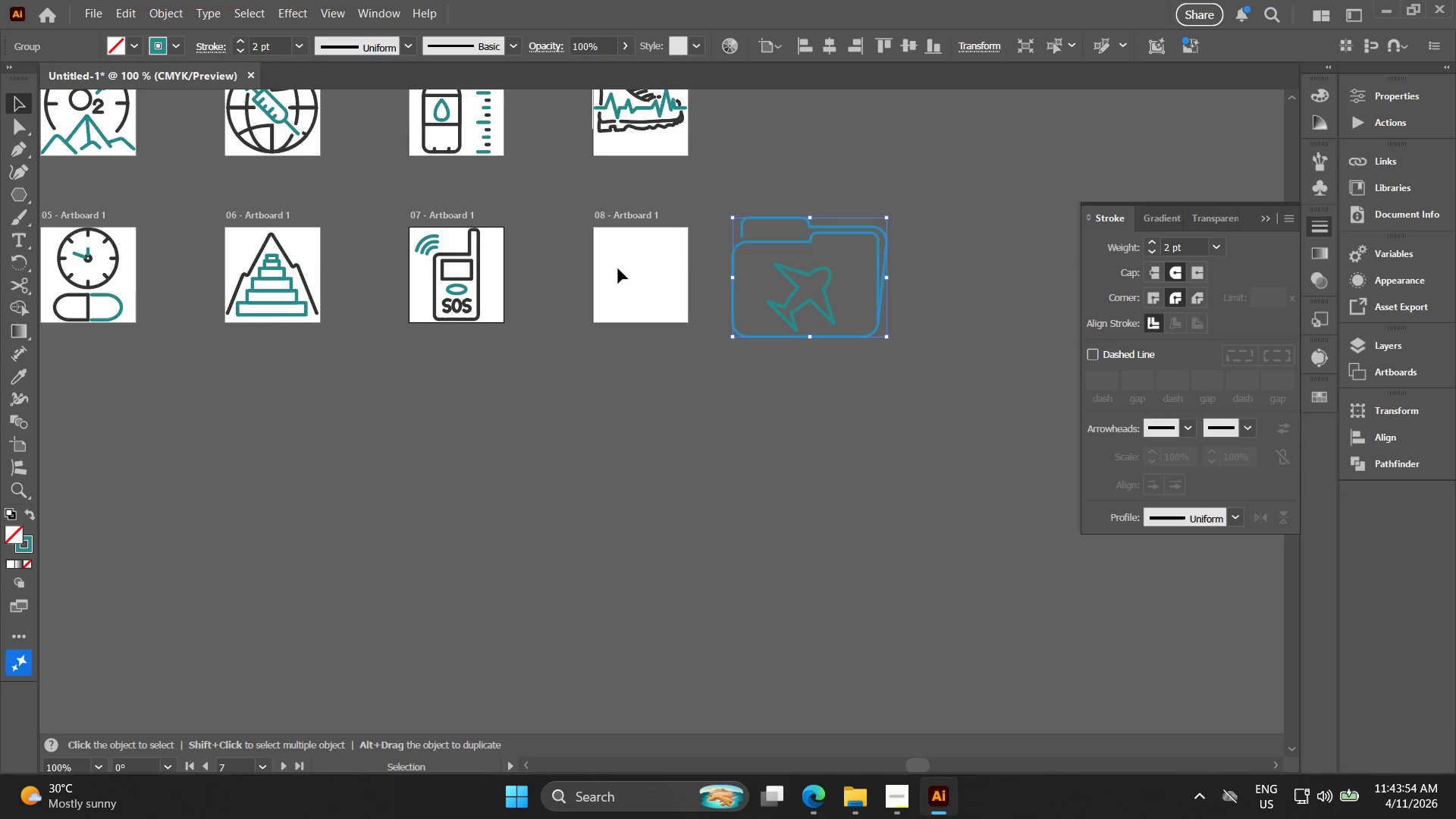 
scroll: coordinate [508, 184], scroll_direction: down, amount: 3.0
 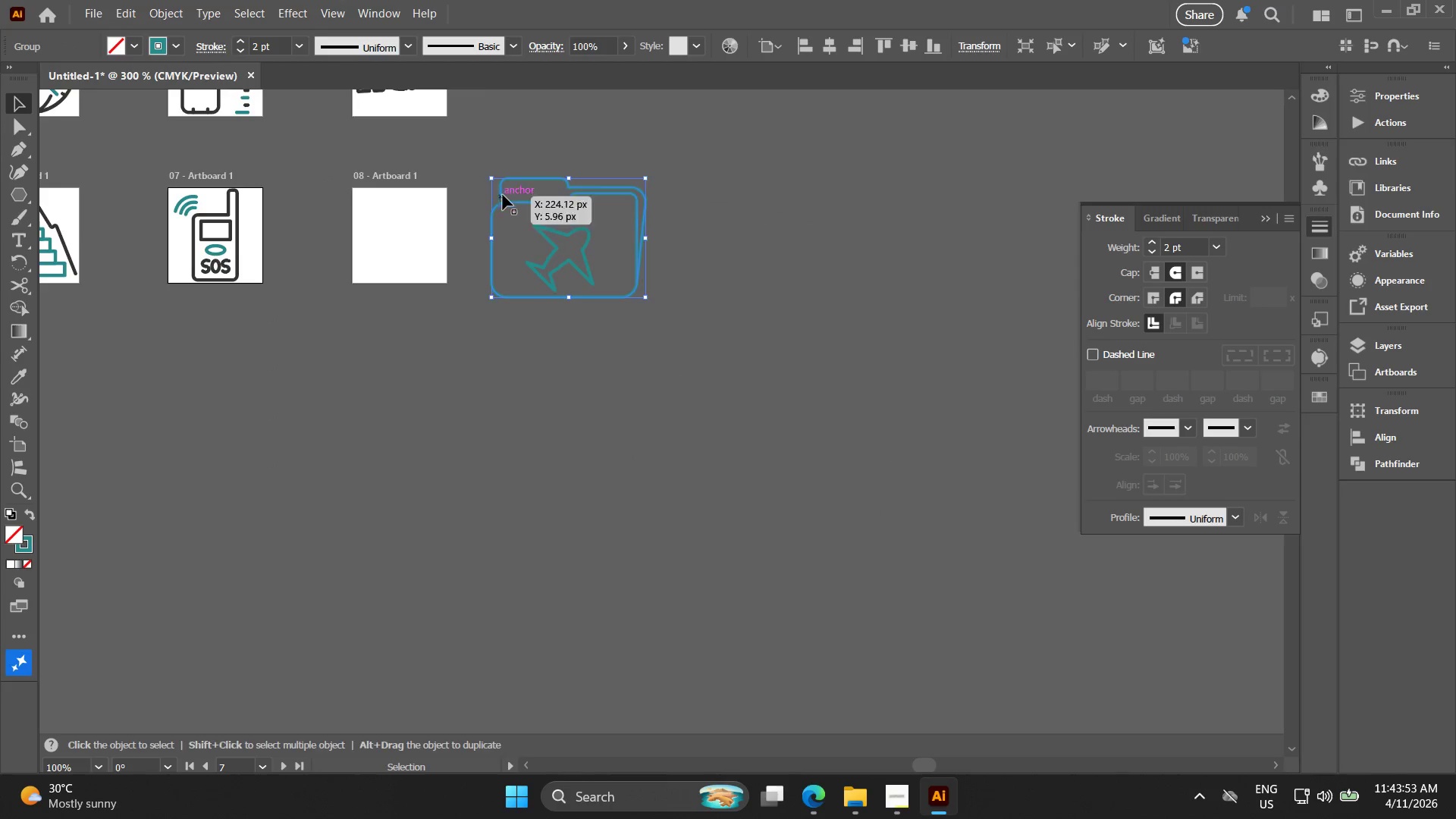 
key(I)
 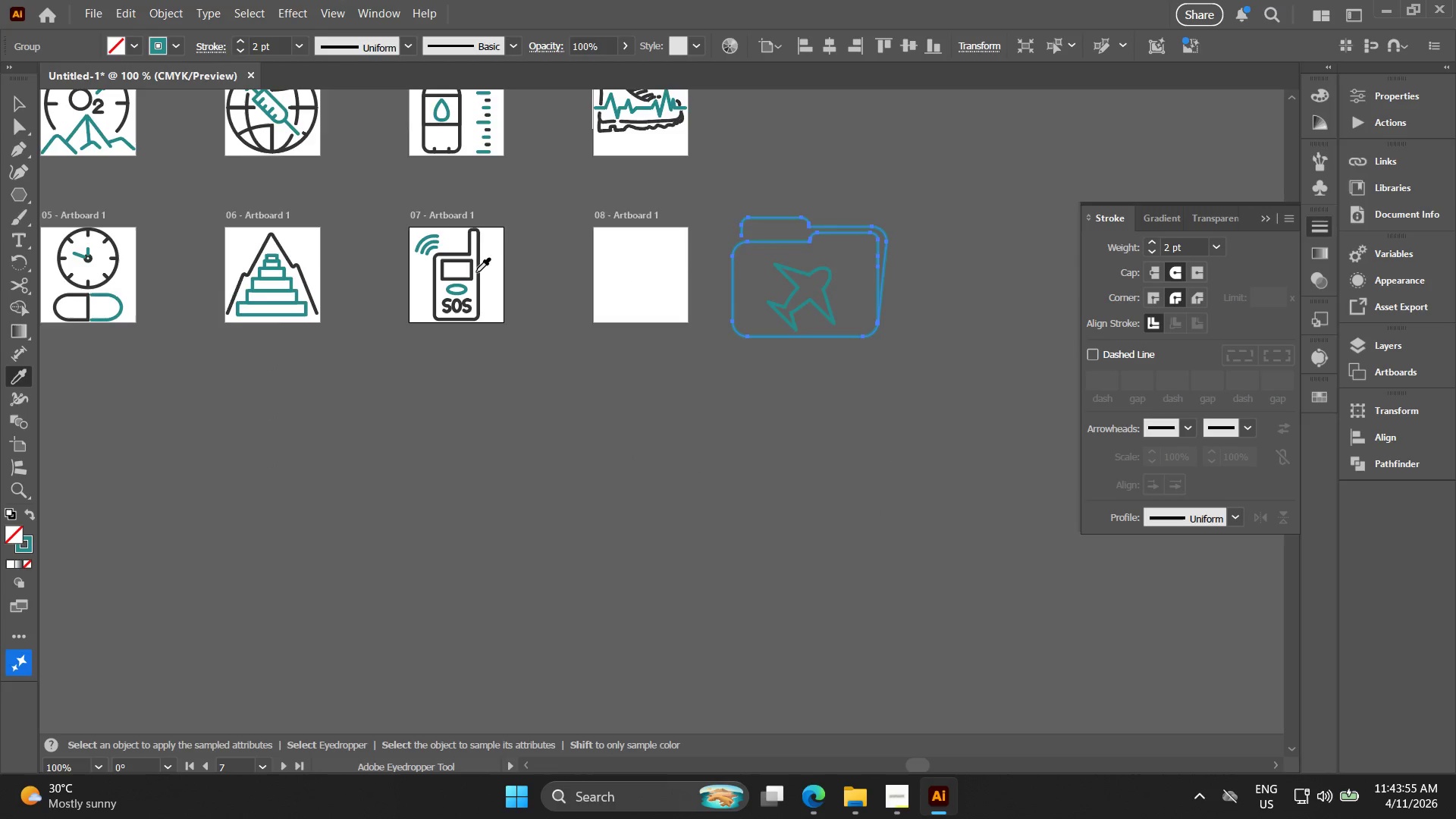 
key(Alt+AltLeft)
 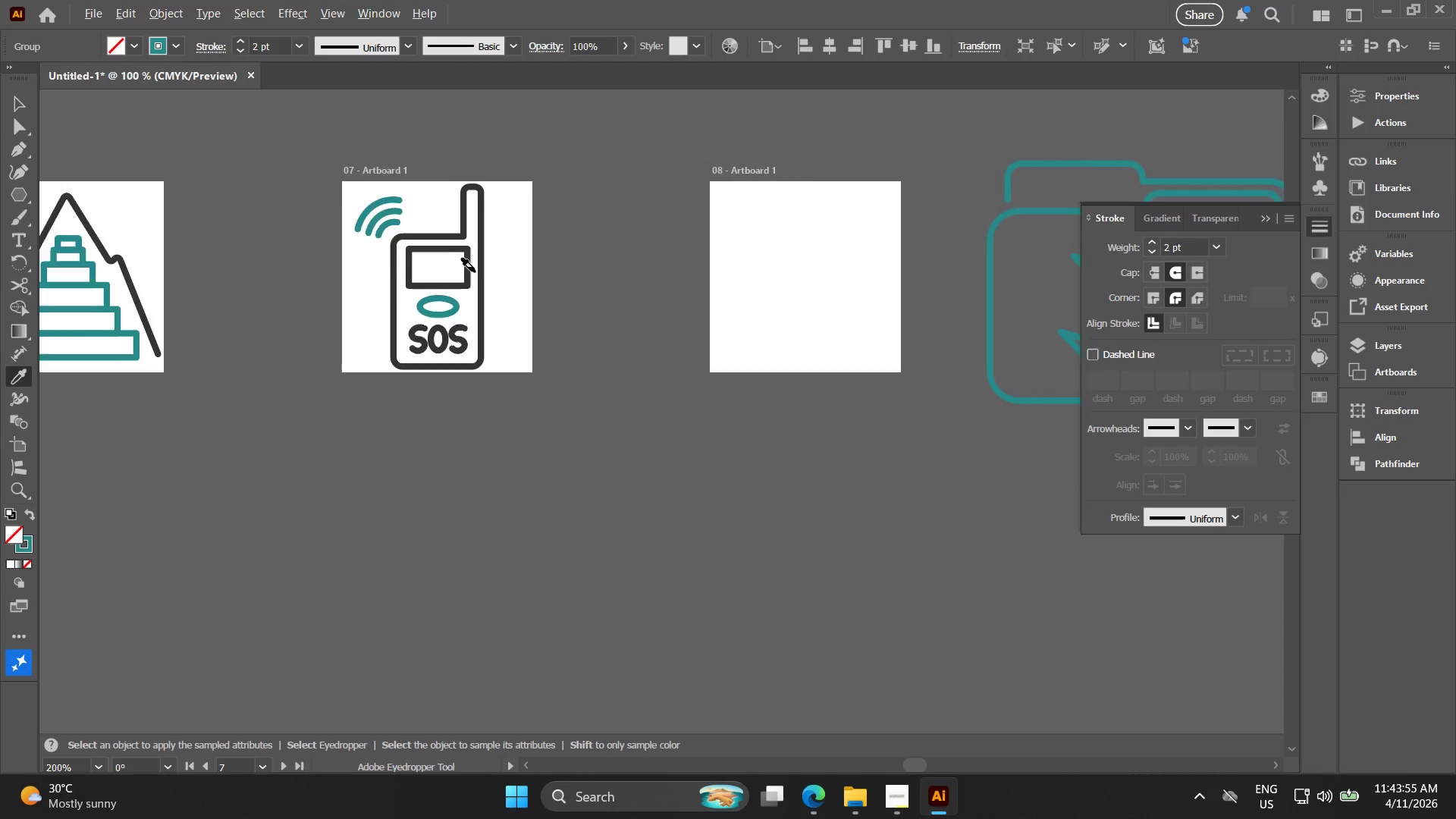 
scroll: coordinate [475, 272], scroll_direction: up, amount: 3.0
 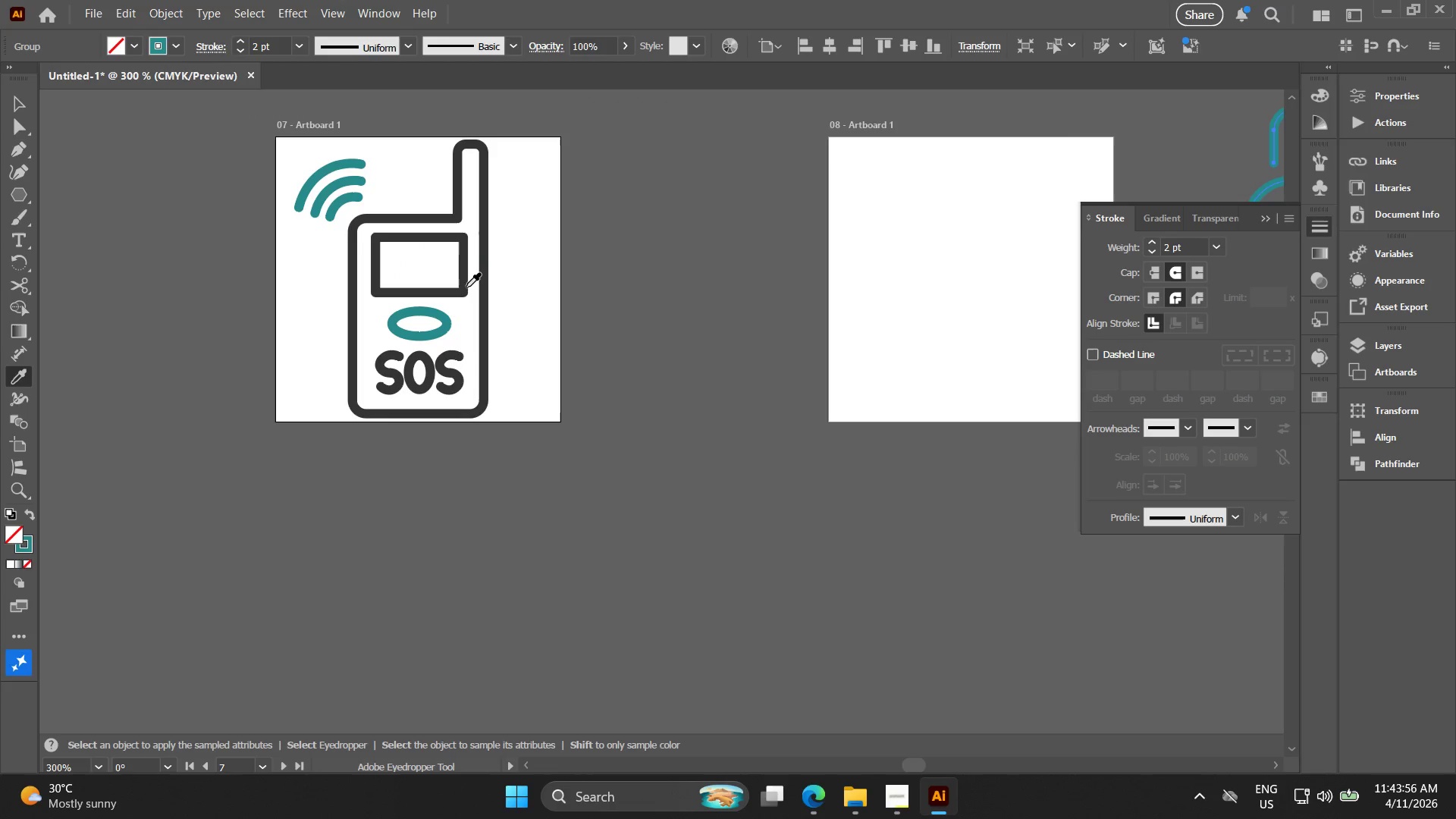 
left_click([466, 290])
 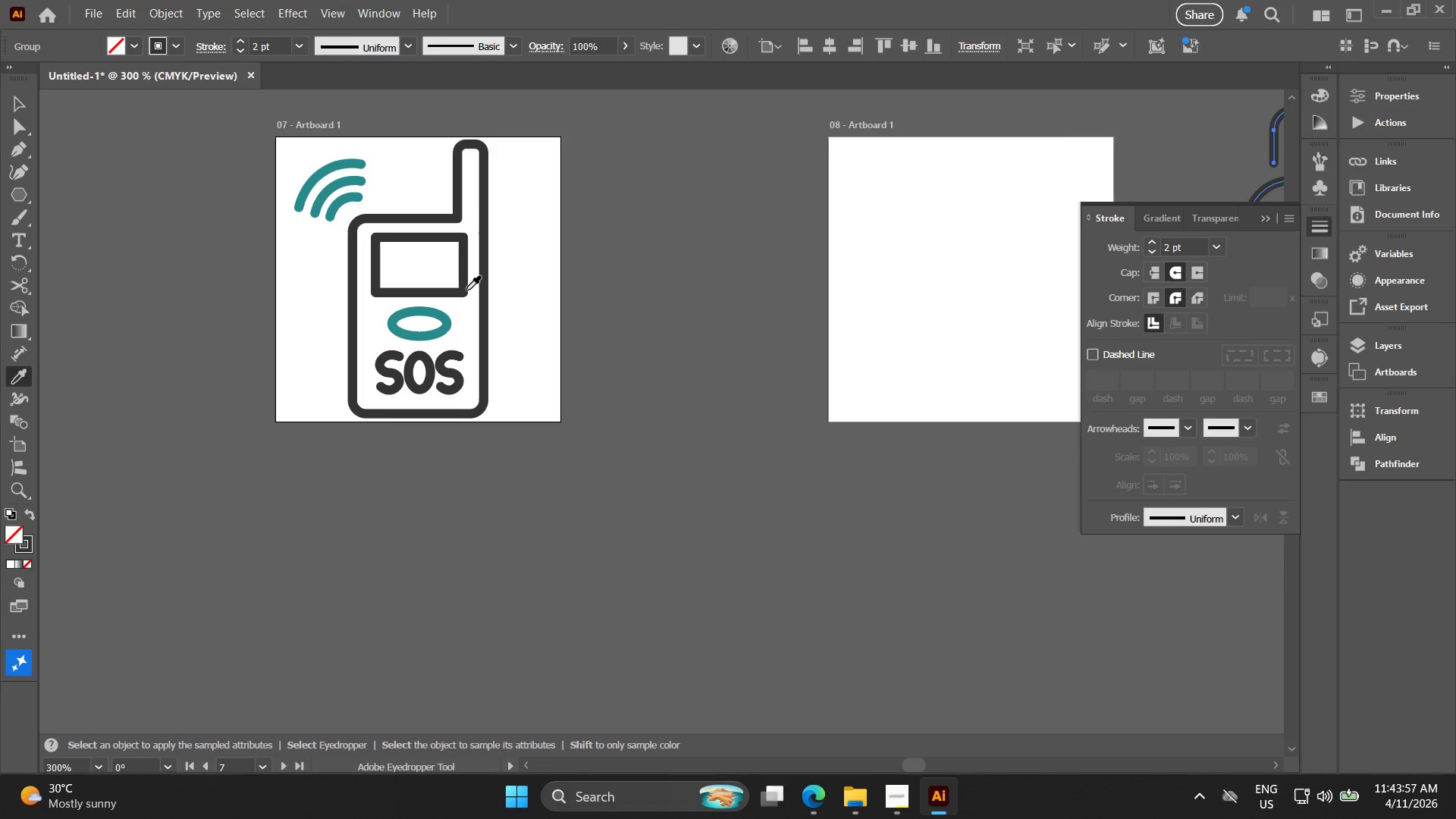 
key(Alt+AltLeft)
 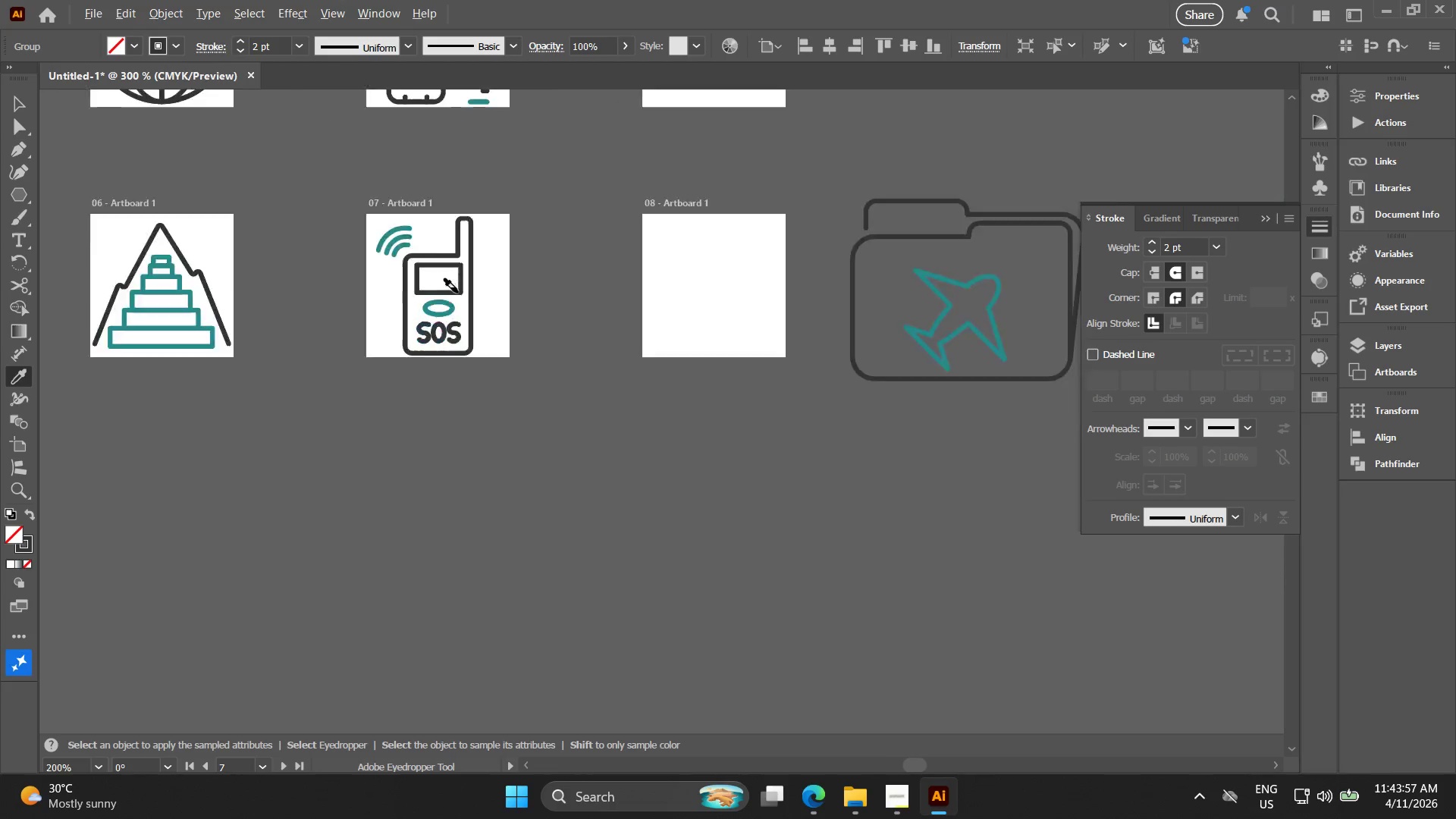 
key(Space)
 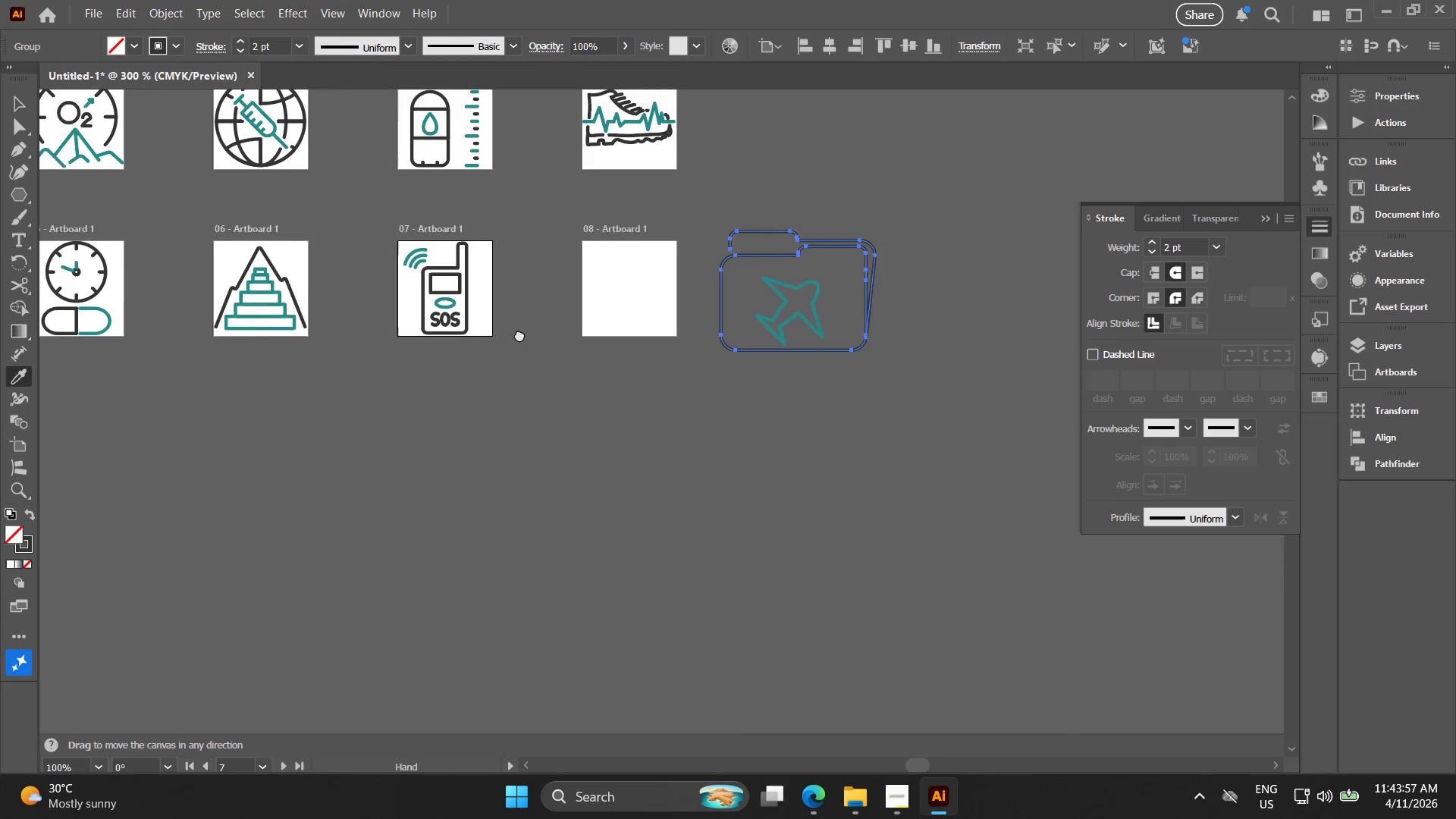 
left_click_drag(start_coordinate=[560, 335], to_coordinate=[395, 333])
 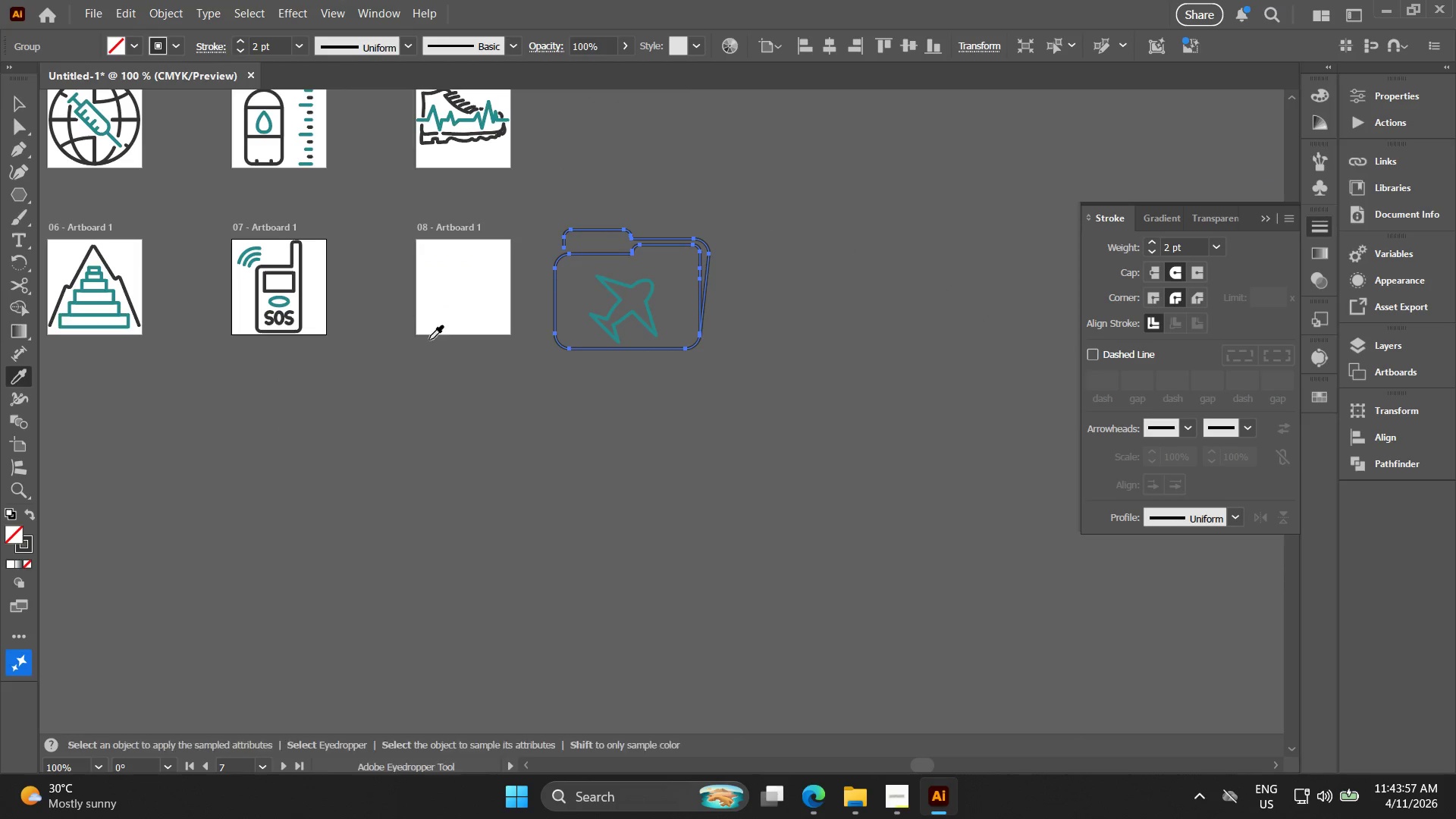 
scroll: coordinate [458, 293], scroll_direction: down, amount: 3.0
 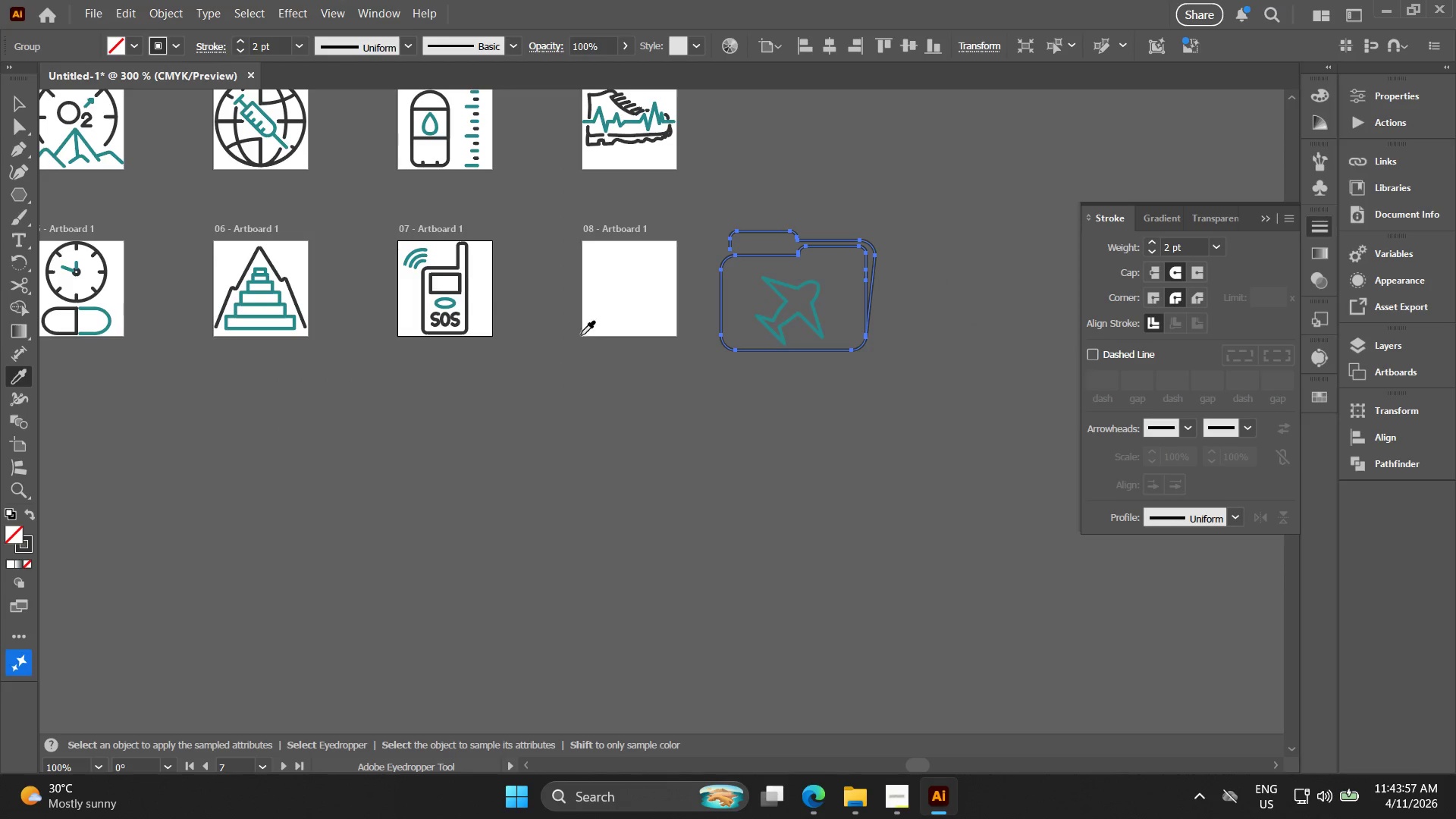 
key(V)
 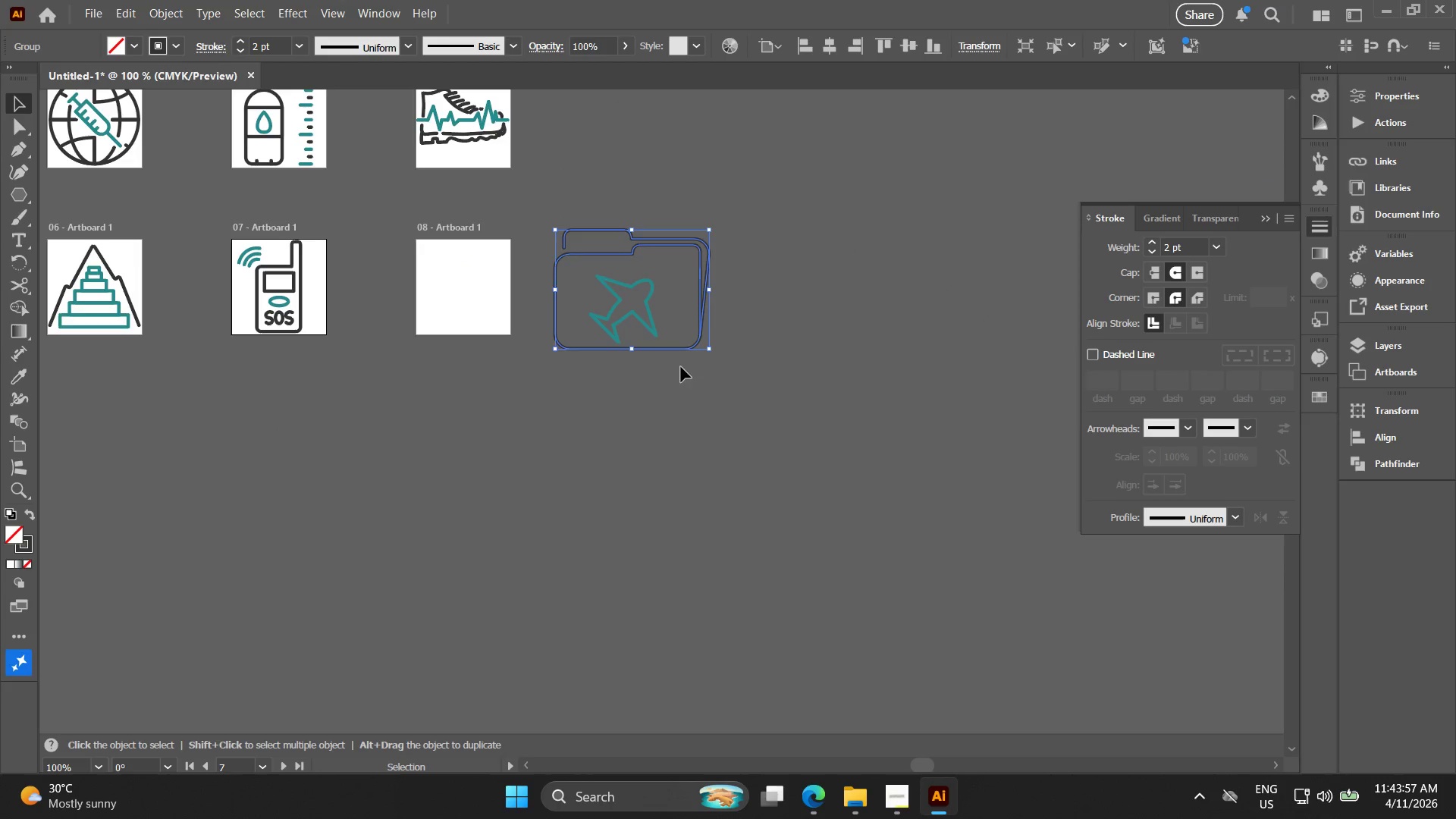 
double_click([686, 369])
 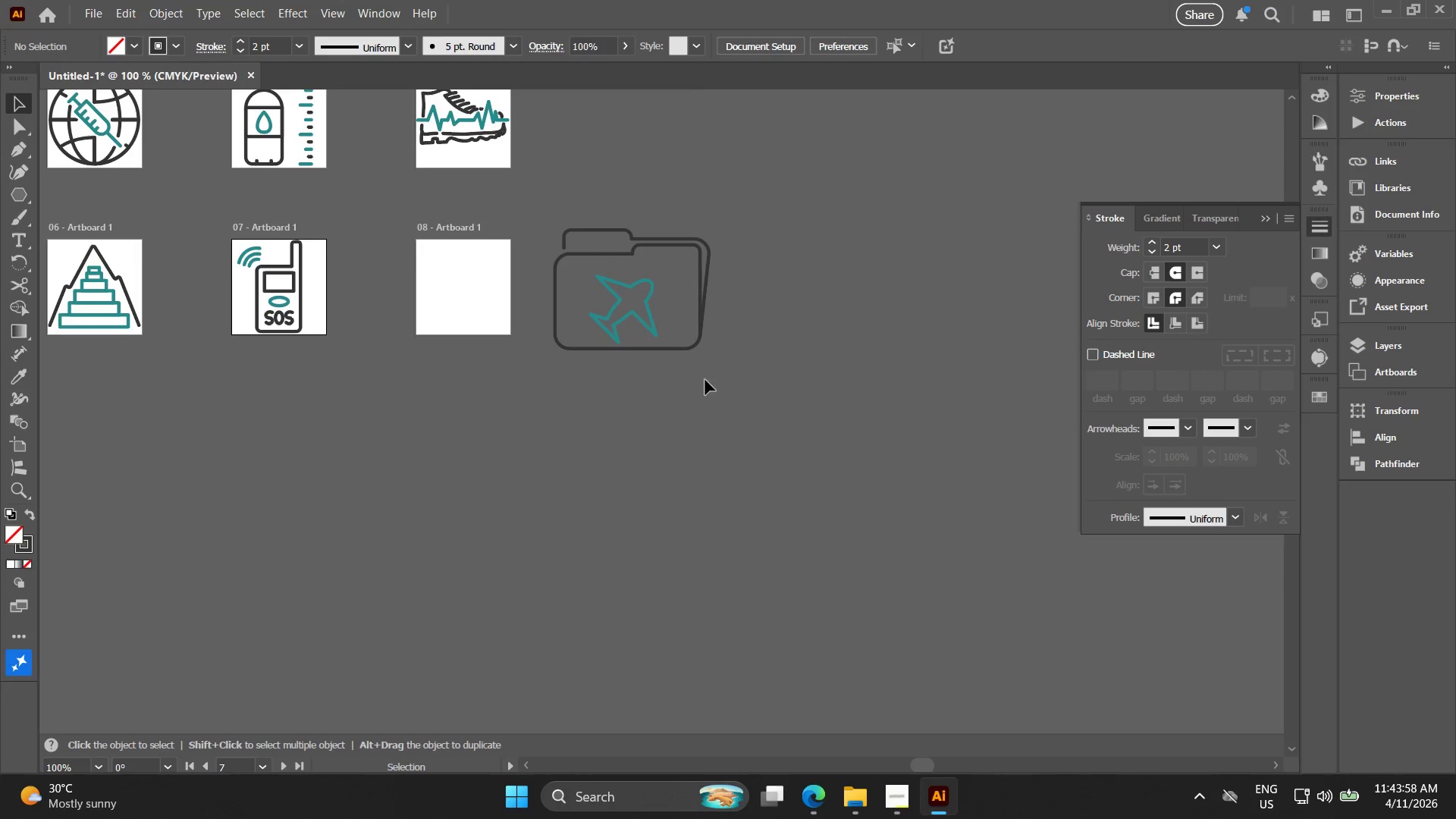 
key(Alt+AltLeft)
 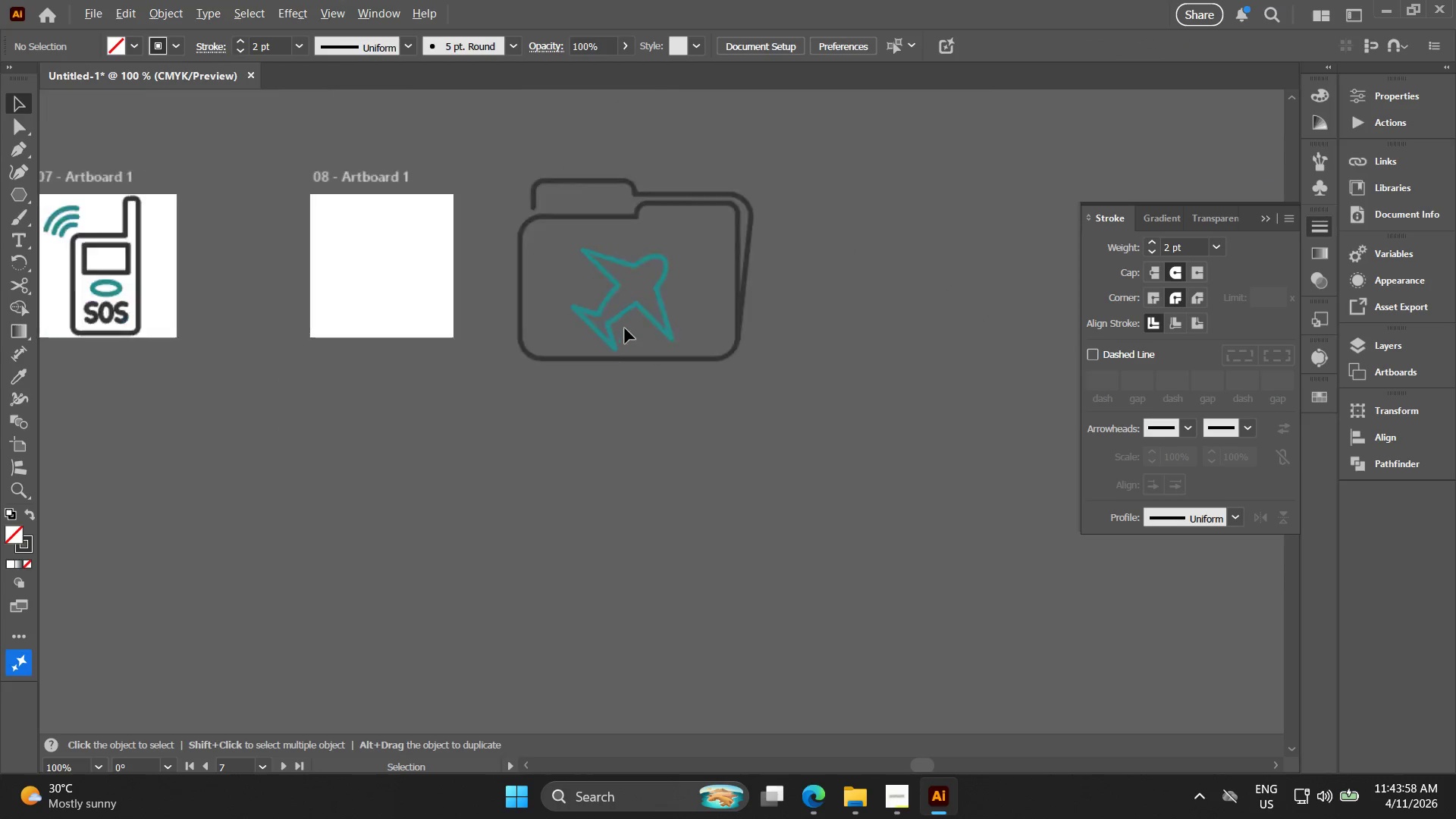 
scroll: coordinate [625, 327], scroll_direction: up, amount: 3.0
 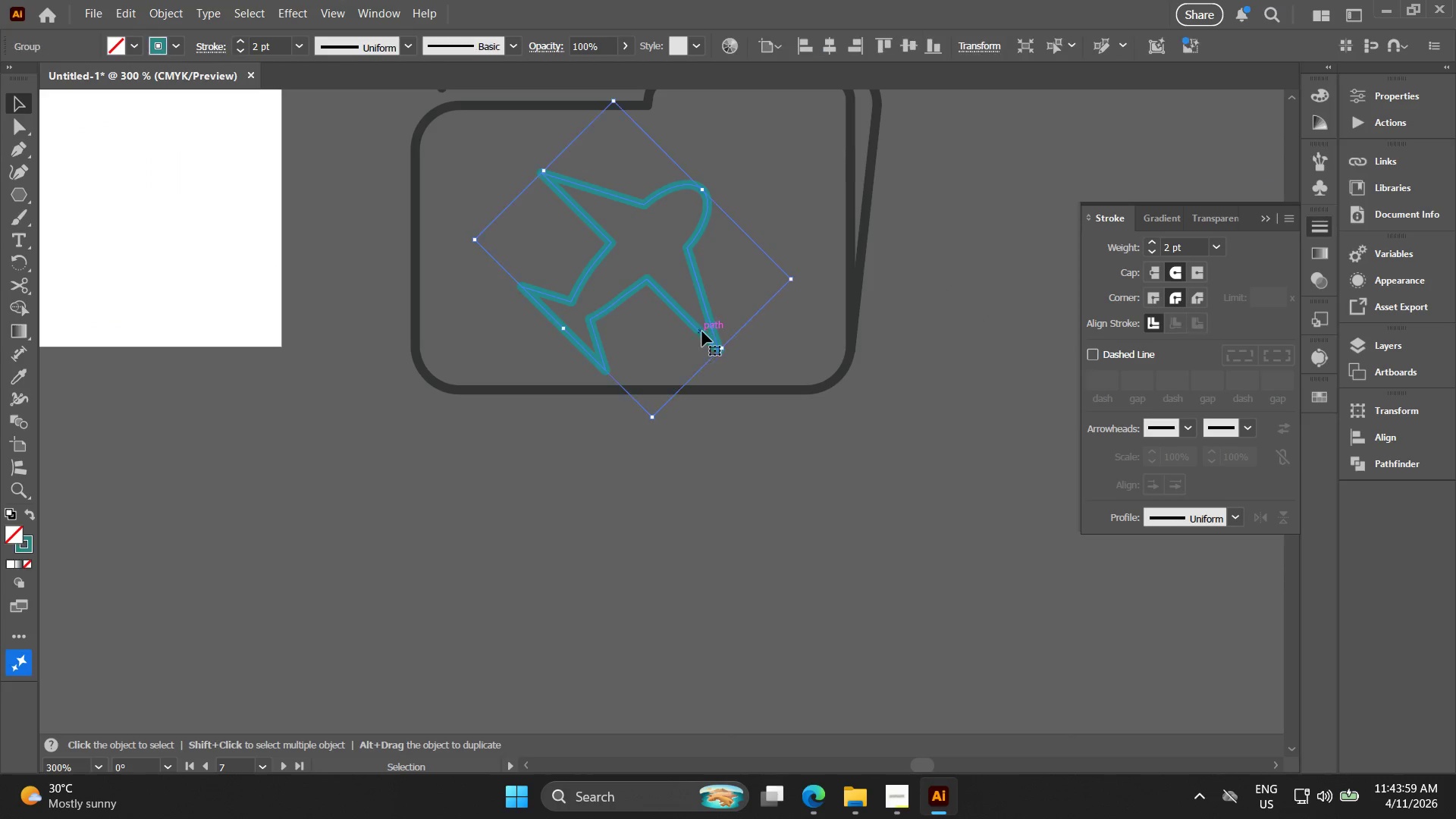 
hold_key(key=ShiftLeft, duration=1.91)
hold_key(key=AltLeft, duration=1.5)
left_click_drag(start_coordinate=[791, 278], to_coordinate=[753, 277])
 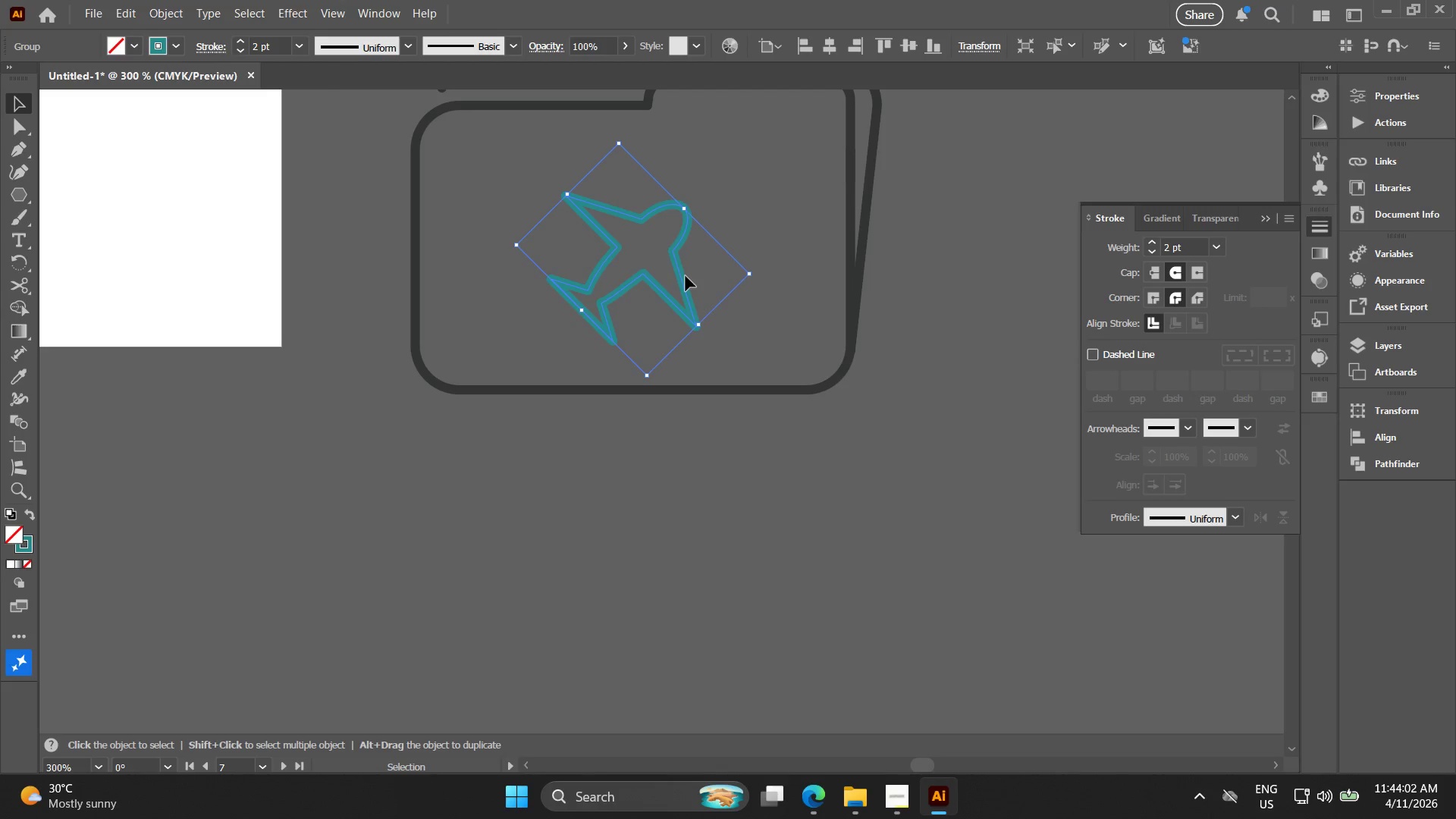 
hold_key(key=AltLeft, duration=0.38)
 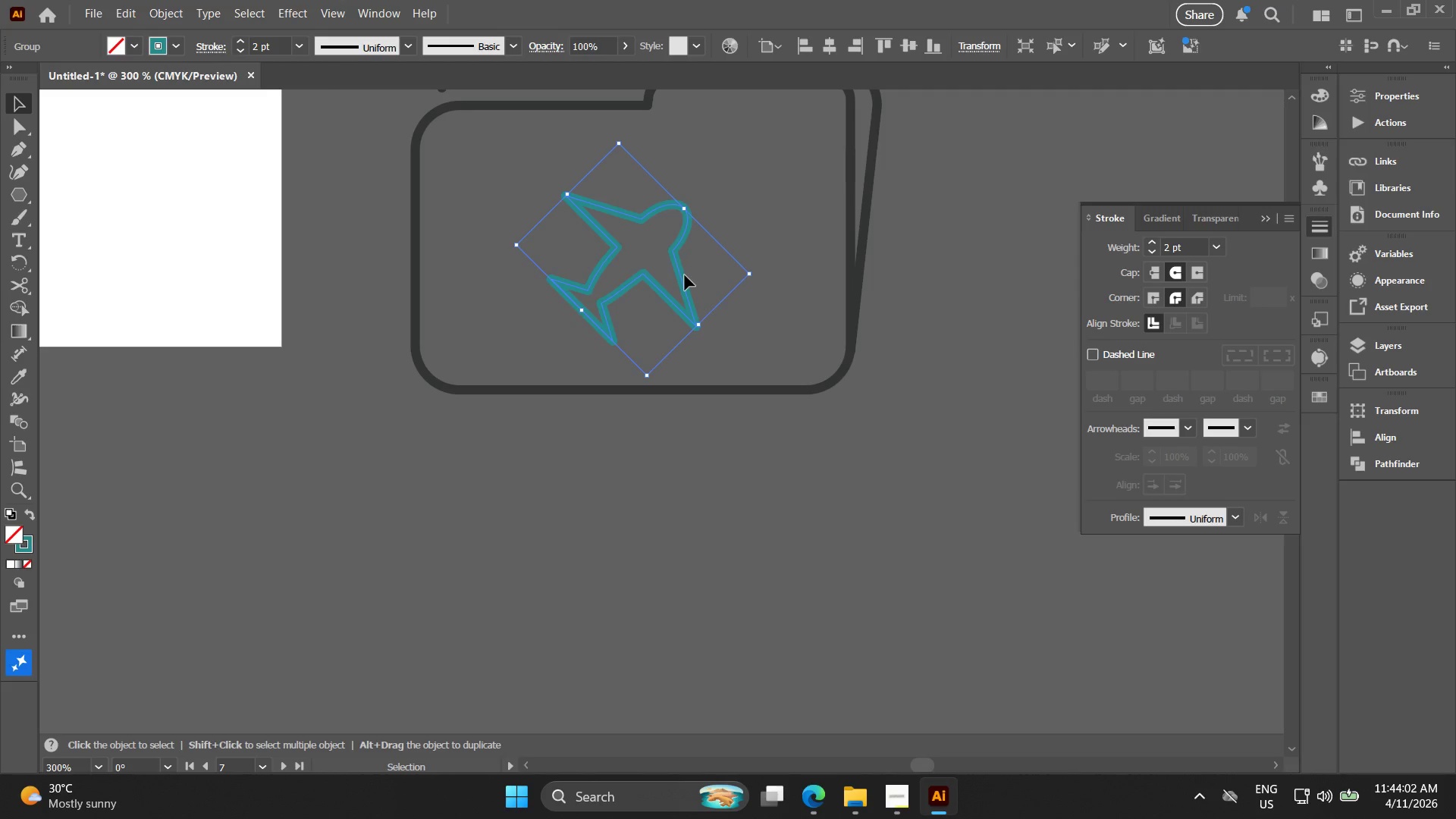 
left_click_drag(start_coordinate=[682, 275], to_coordinate=[684, 259])
 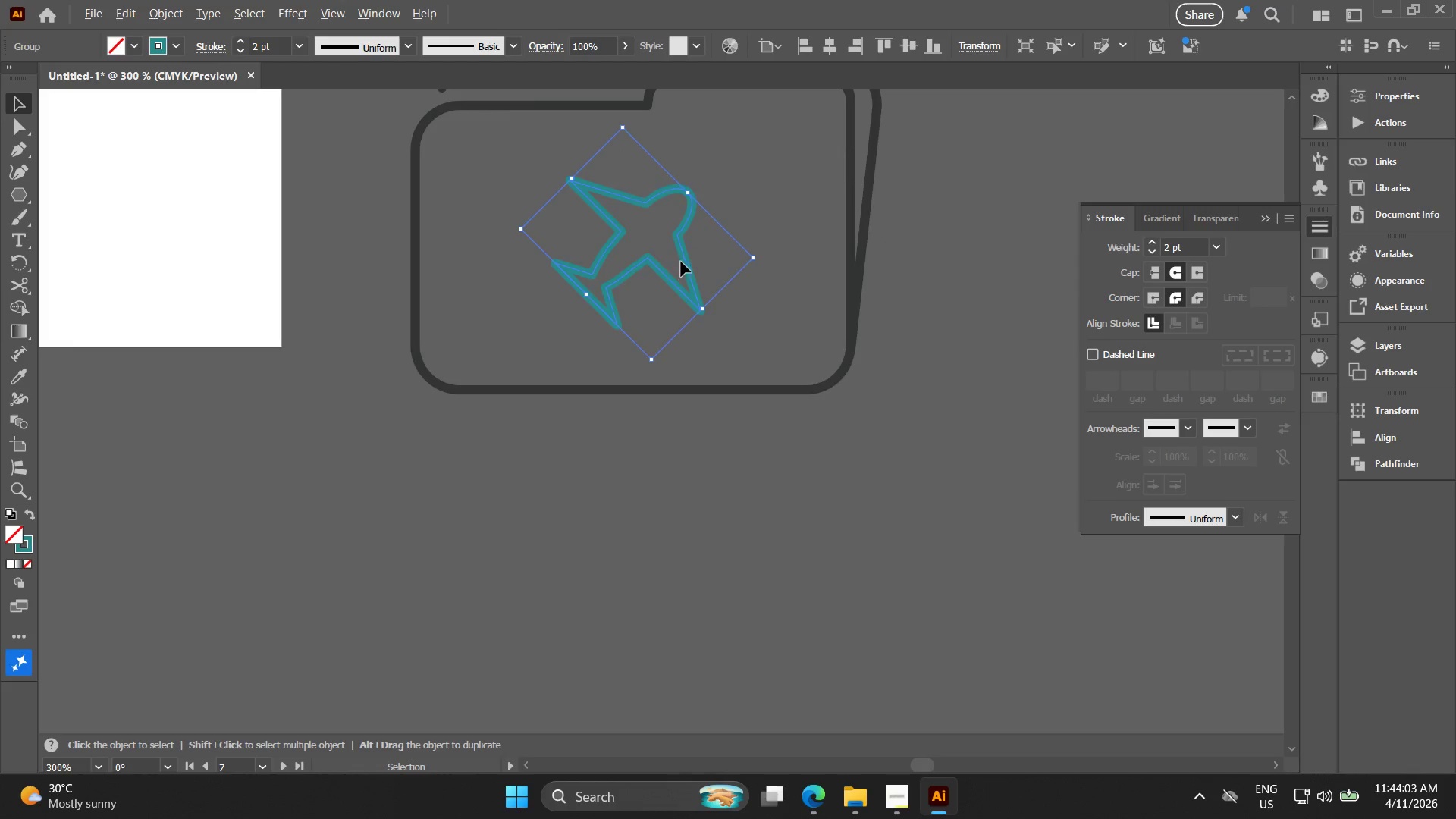 
key(Alt+AltLeft)
 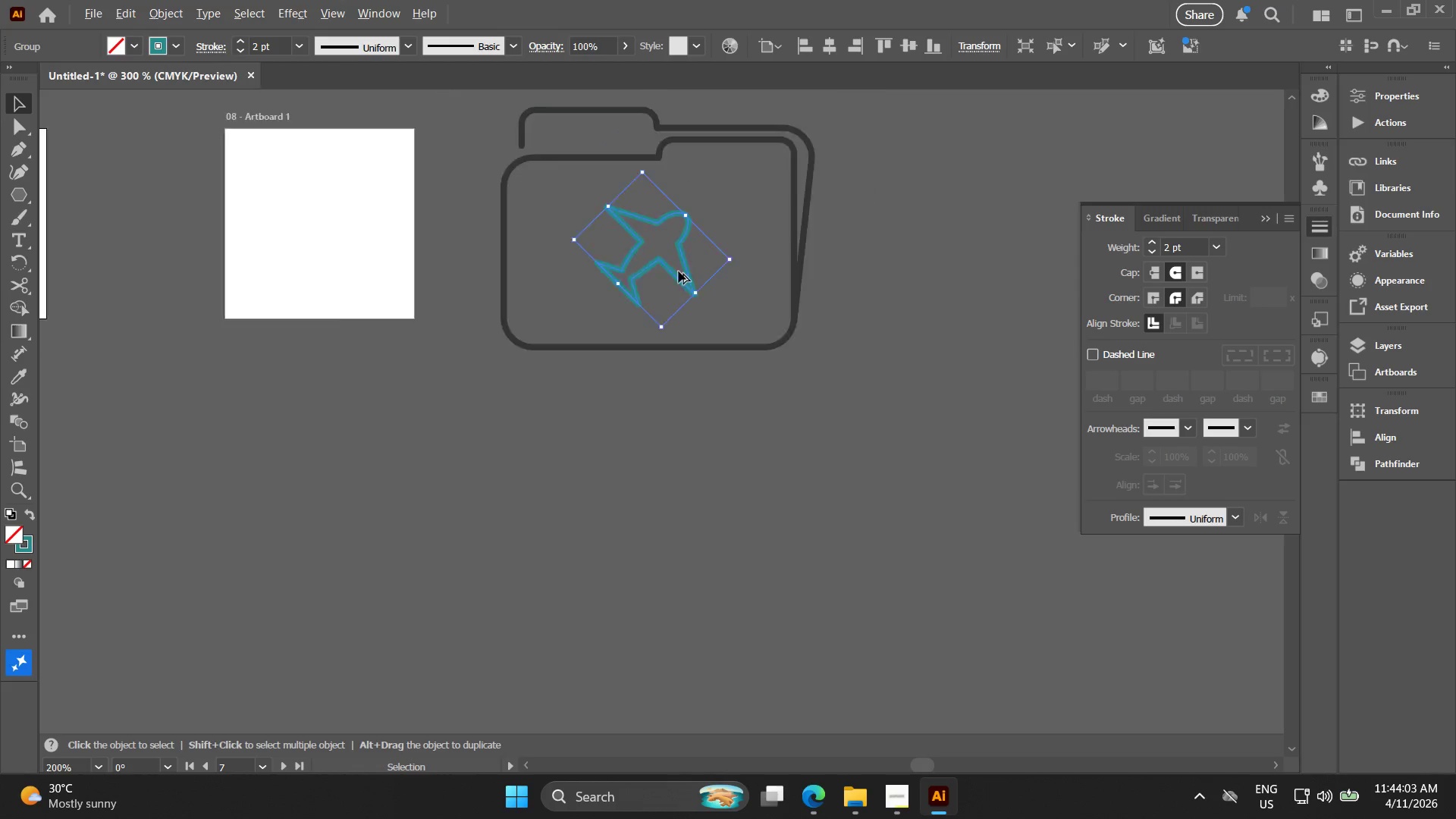 
left_click_drag(start_coordinate=[824, 382], to_coordinate=[514, 149])
 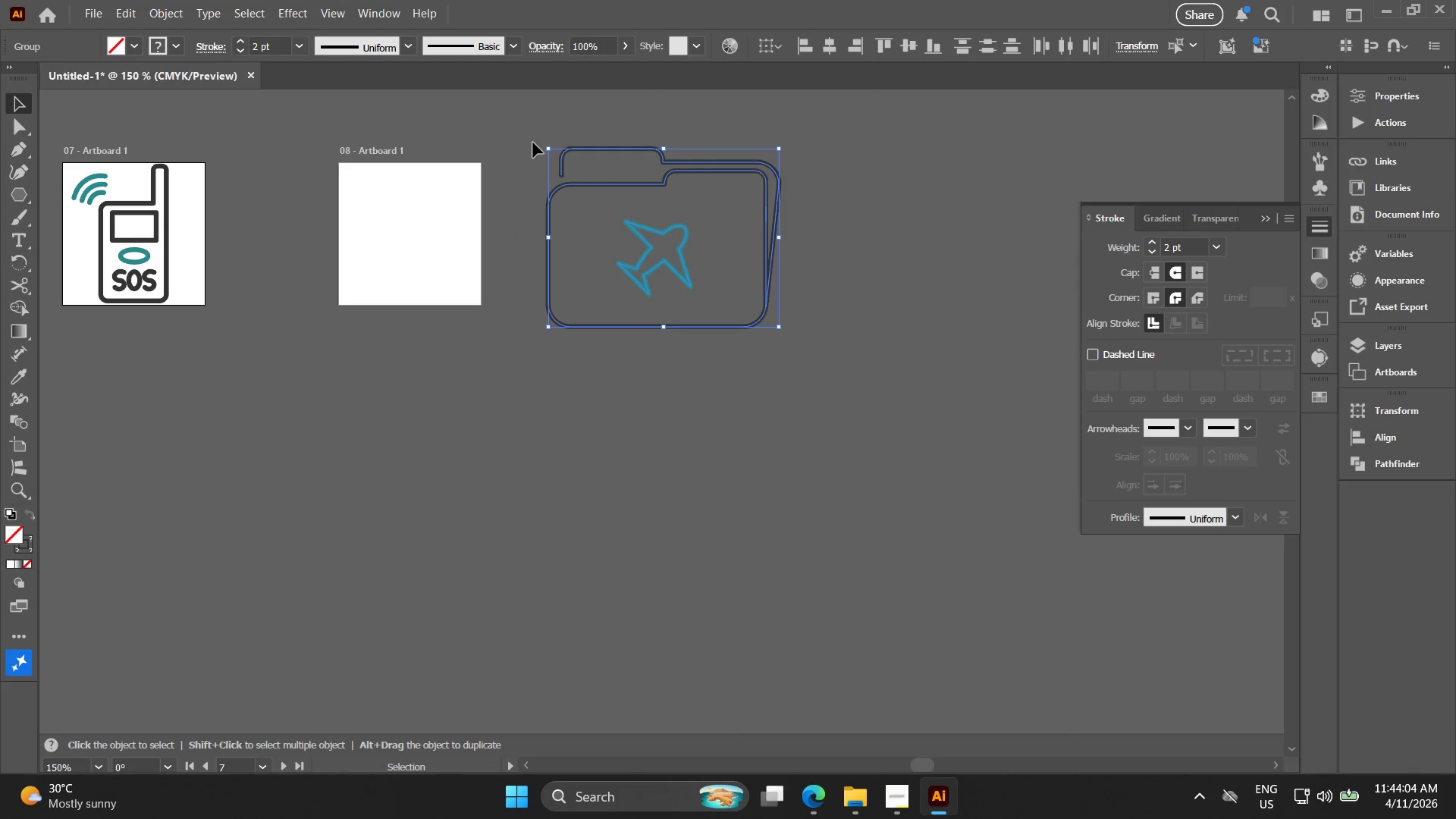 
scroll: coordinate [681, 265], scroll_direction: down, amount: 2.0
 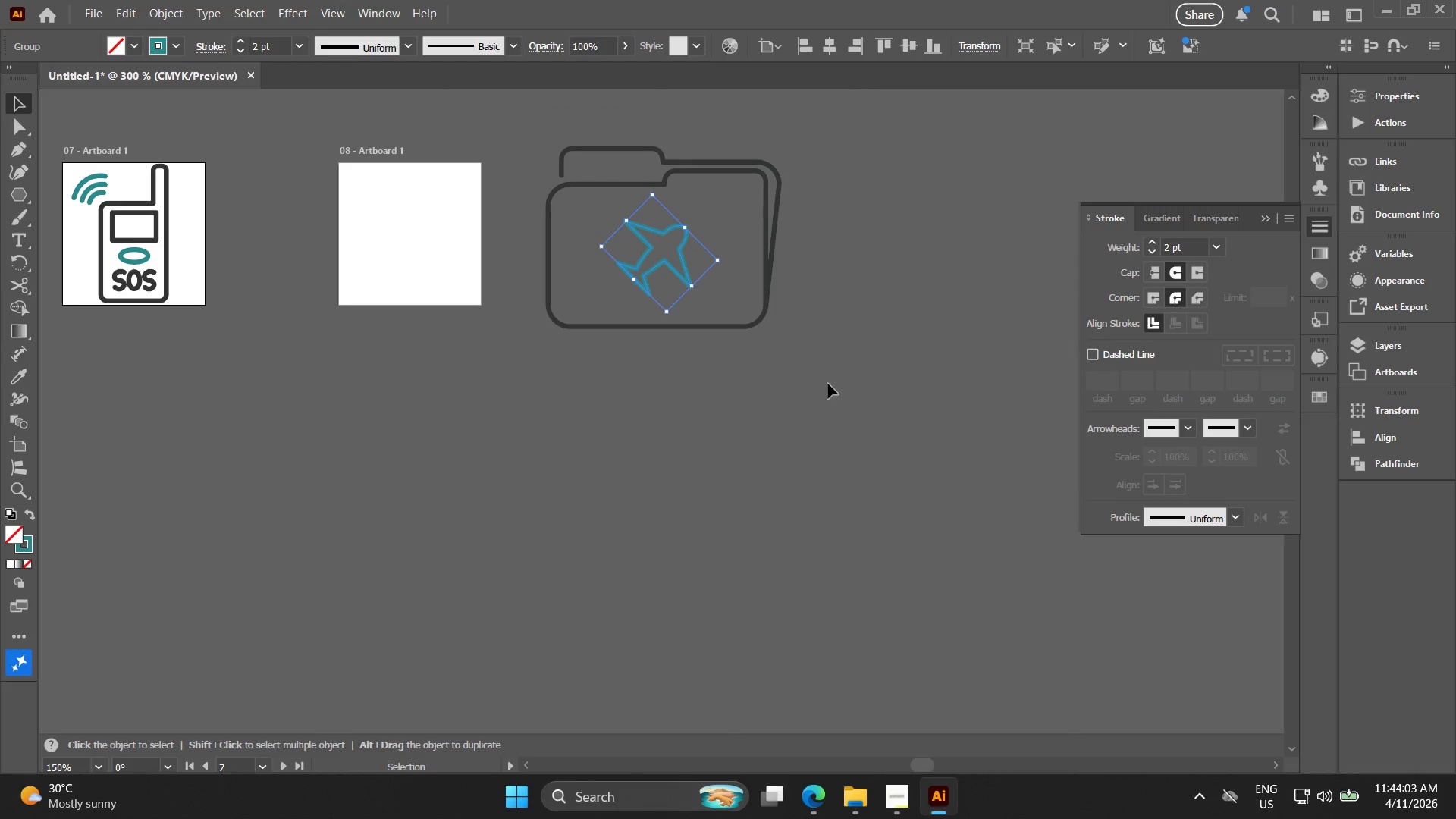 
key(Control+ControlLeft)
 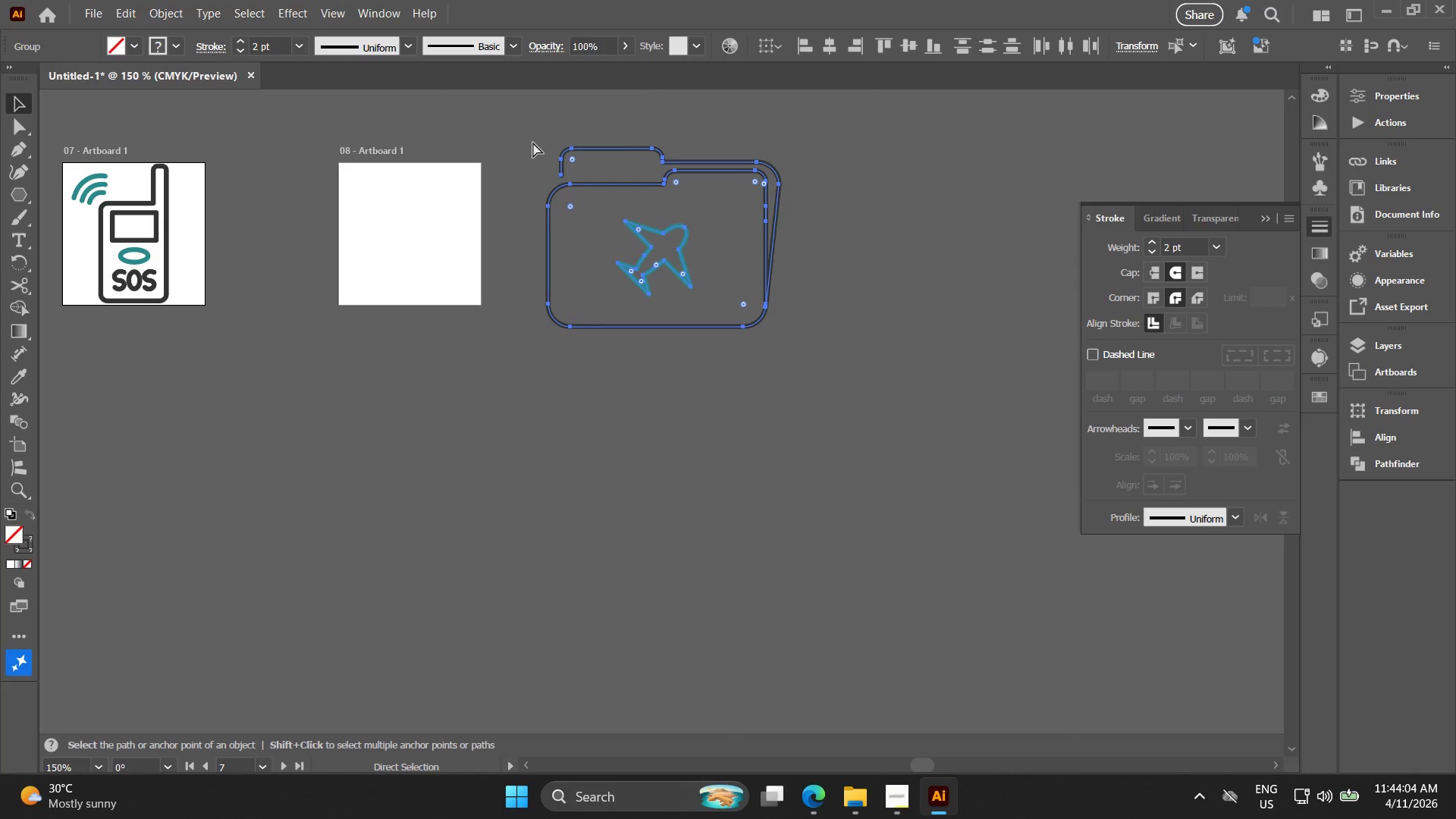 
key(Control+G)
 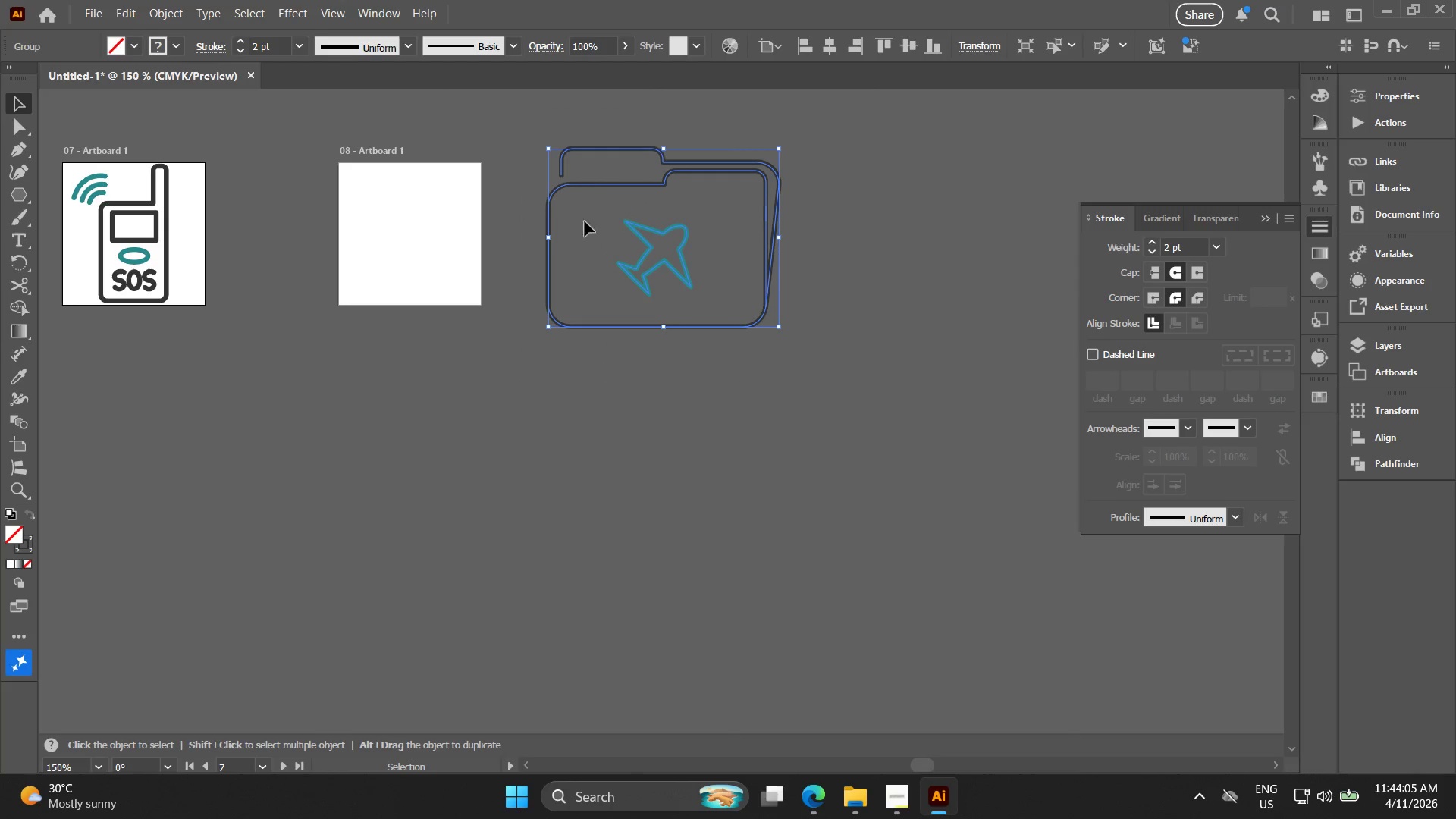 
hold_key(key=AltLeft, duration=1.31)
hold_key(key=ShiftLeft, duration=1.31)
left_click_drag(start_coordinate=[780, 240], to_coordinate=[711, 242])
 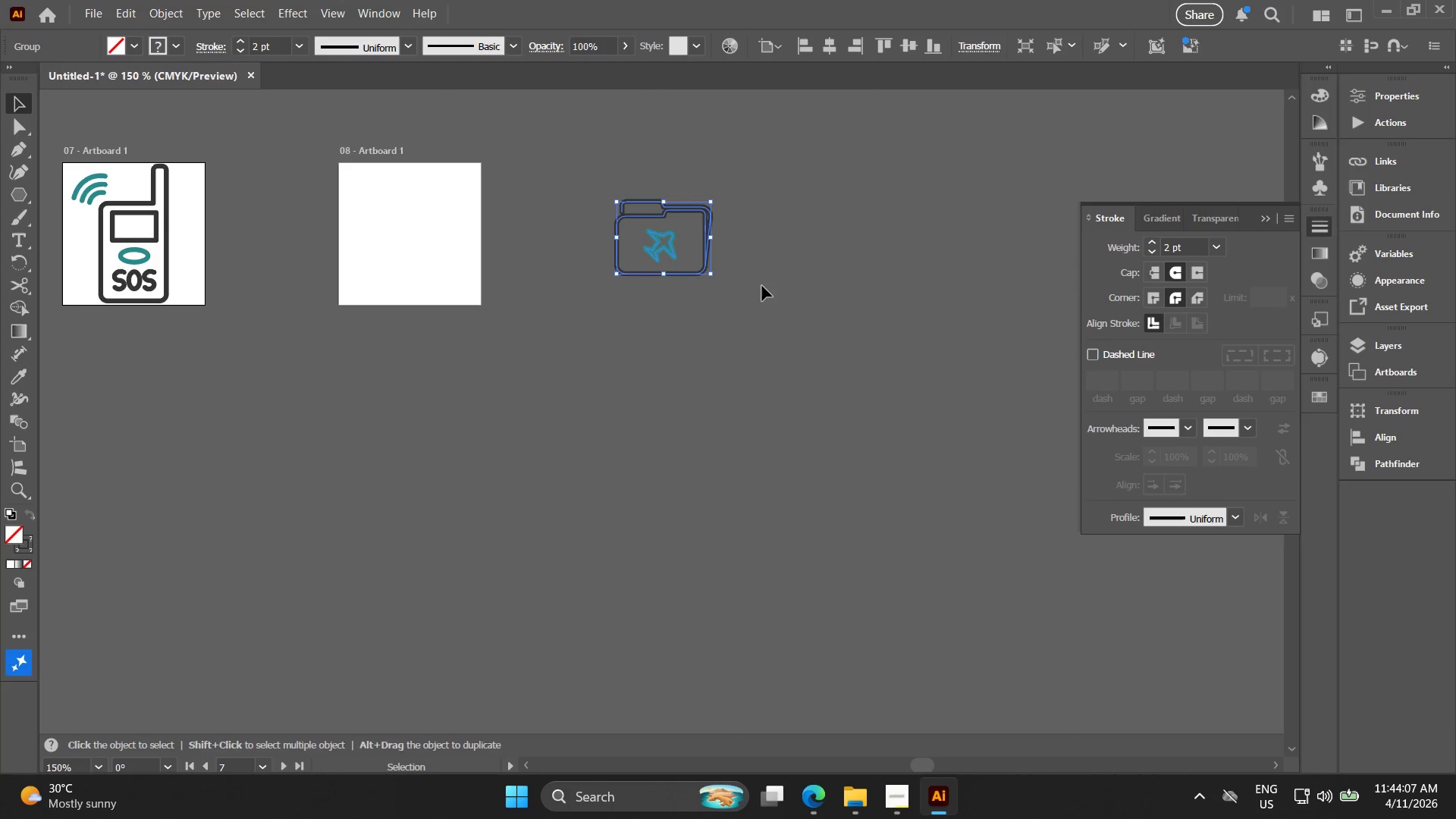 
key(Control+D)
 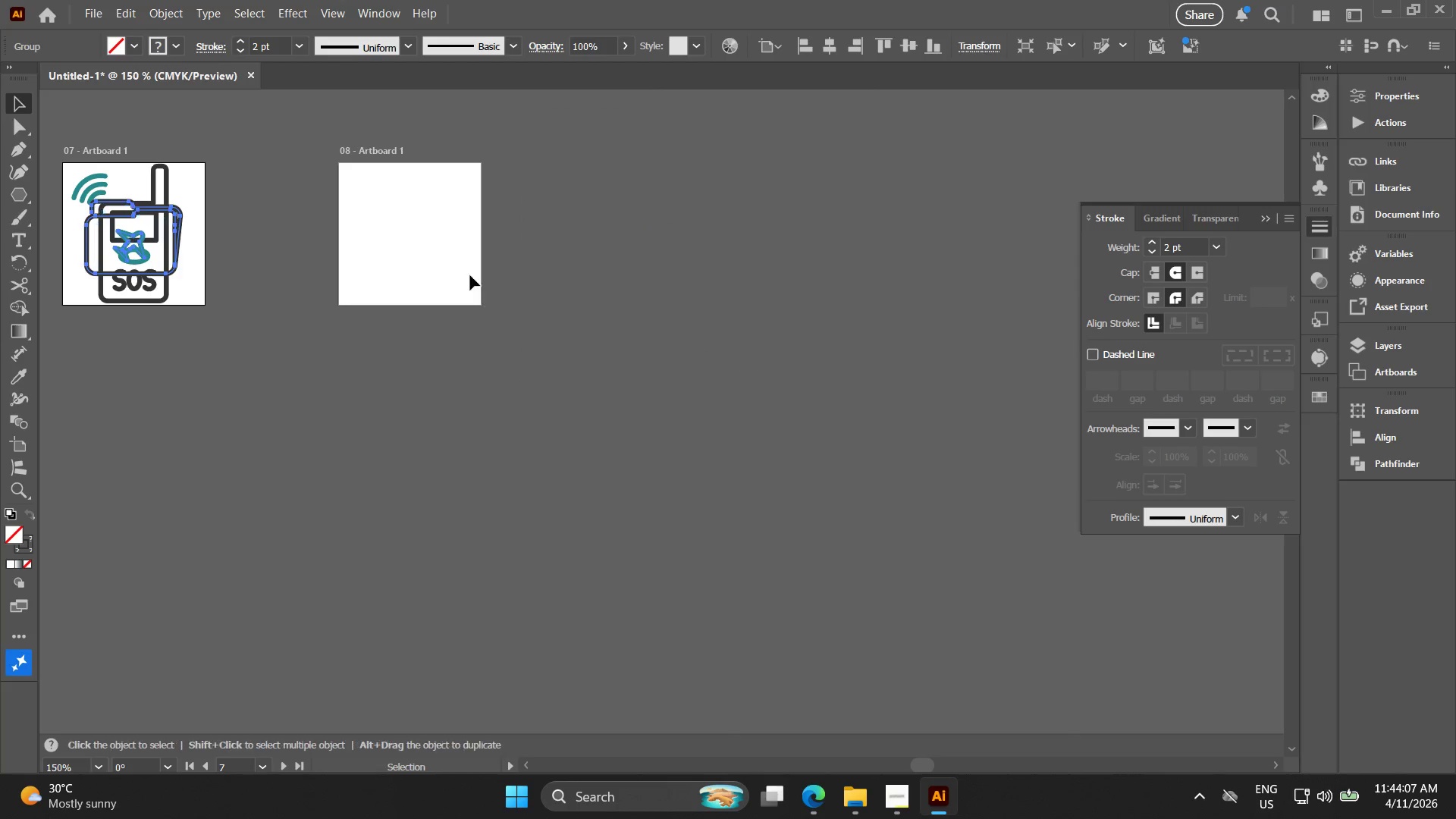 
left_click_drag(start_coordinate=[448, 351], to_coordinate=[377, 199])
 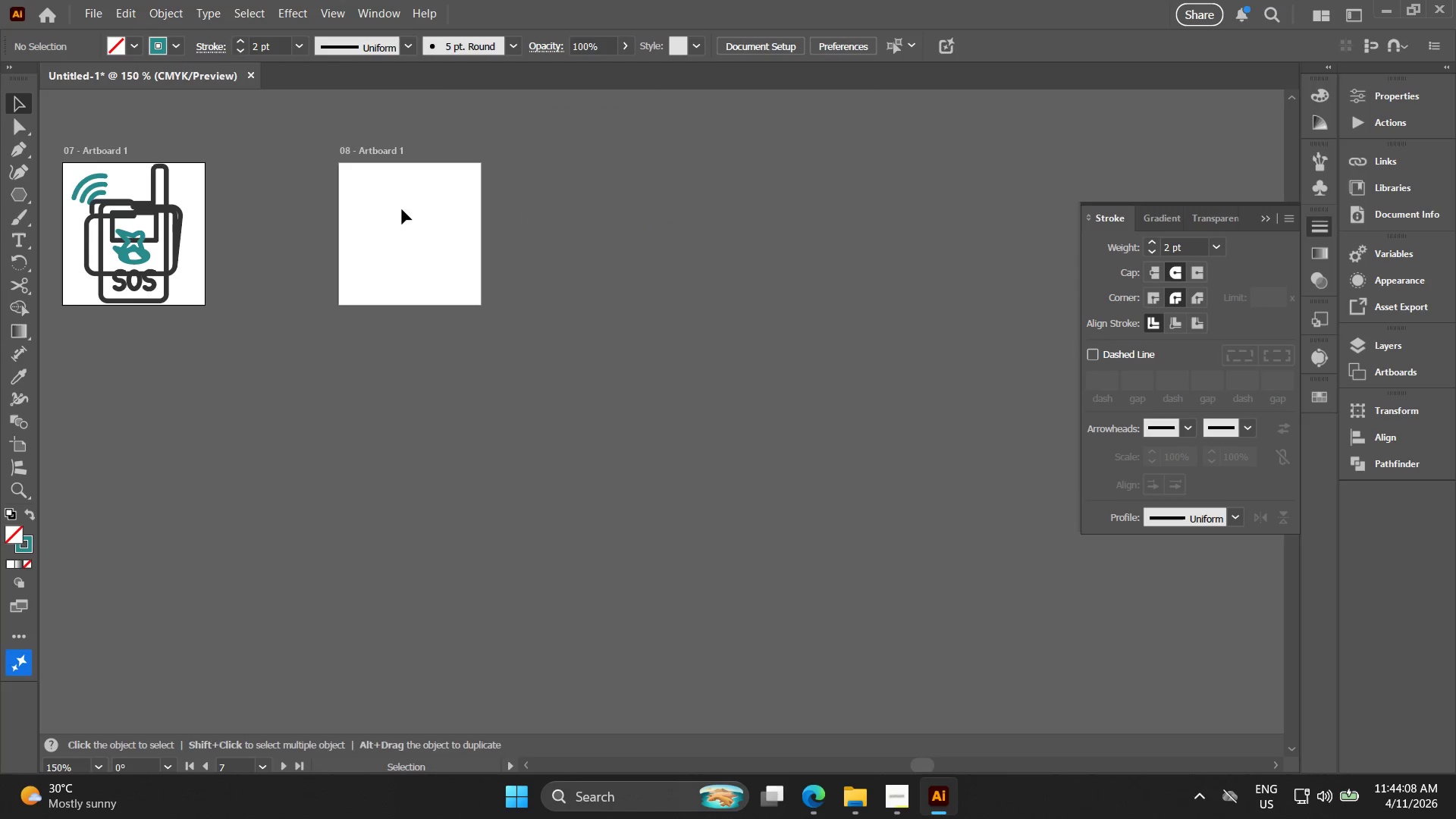 
key(Control+D)
 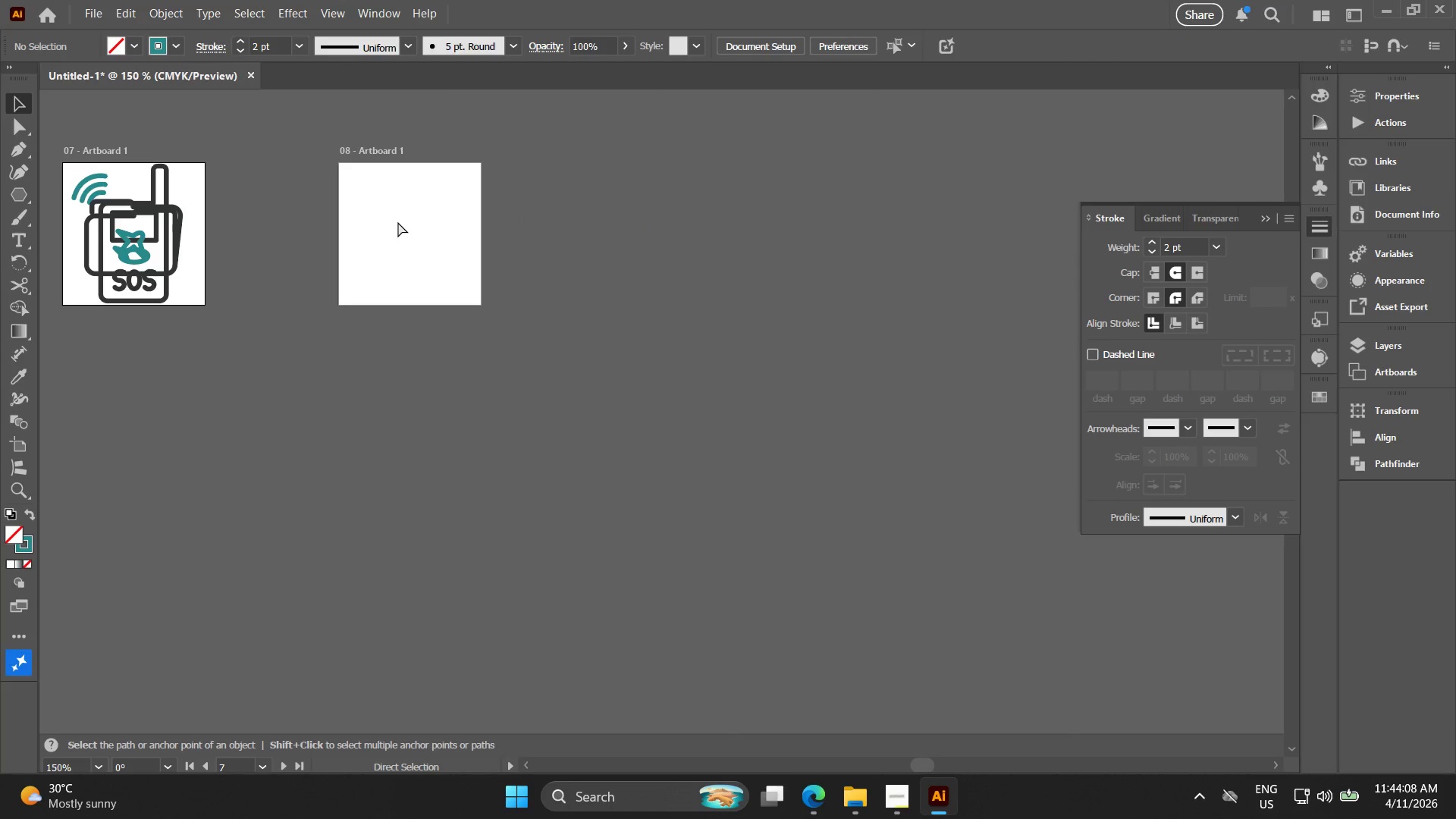 
key(Control+E)
 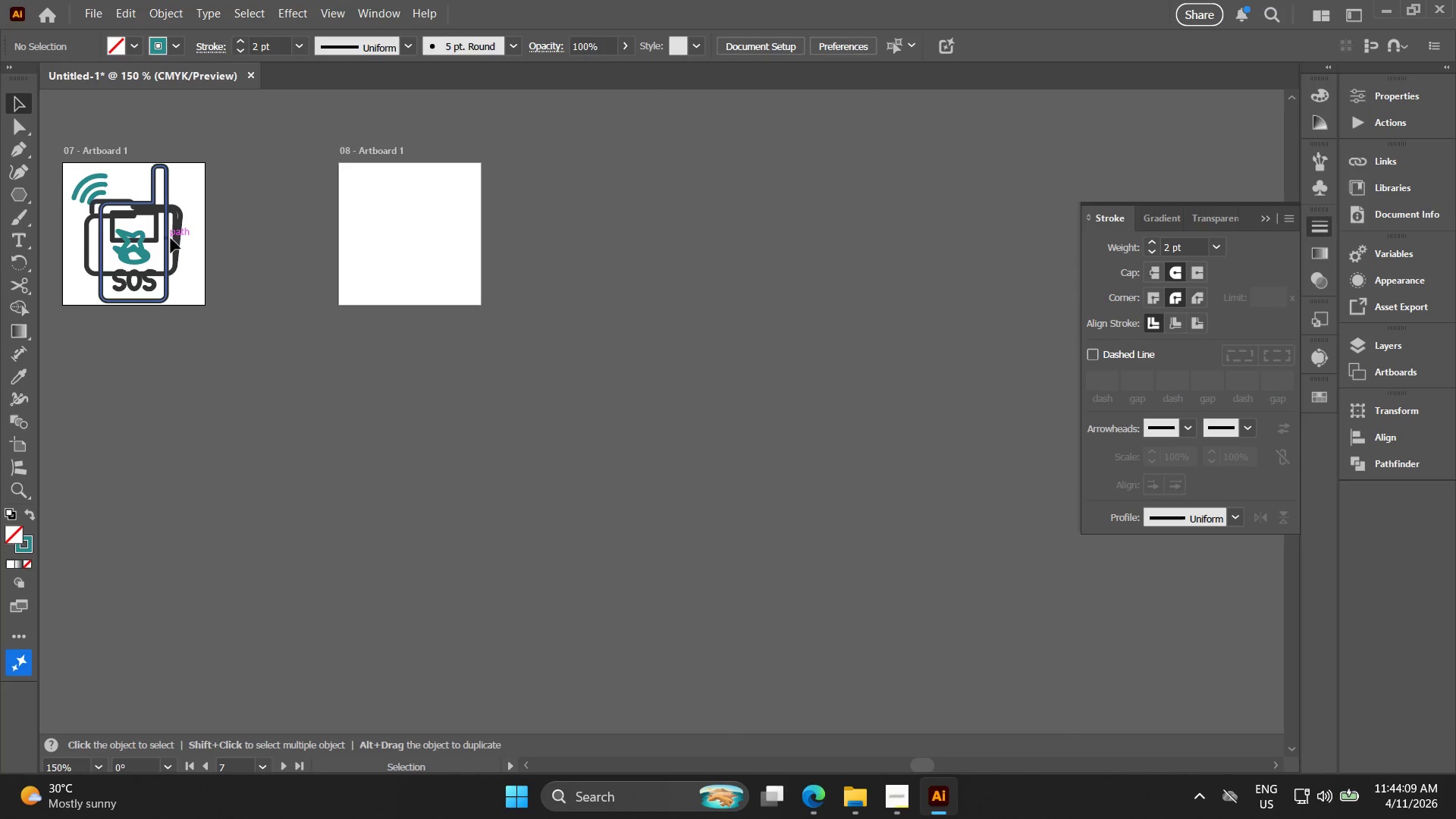 
left_click_drag(start_coordinate=[180, 235], to_coordinate=[401, 224])
 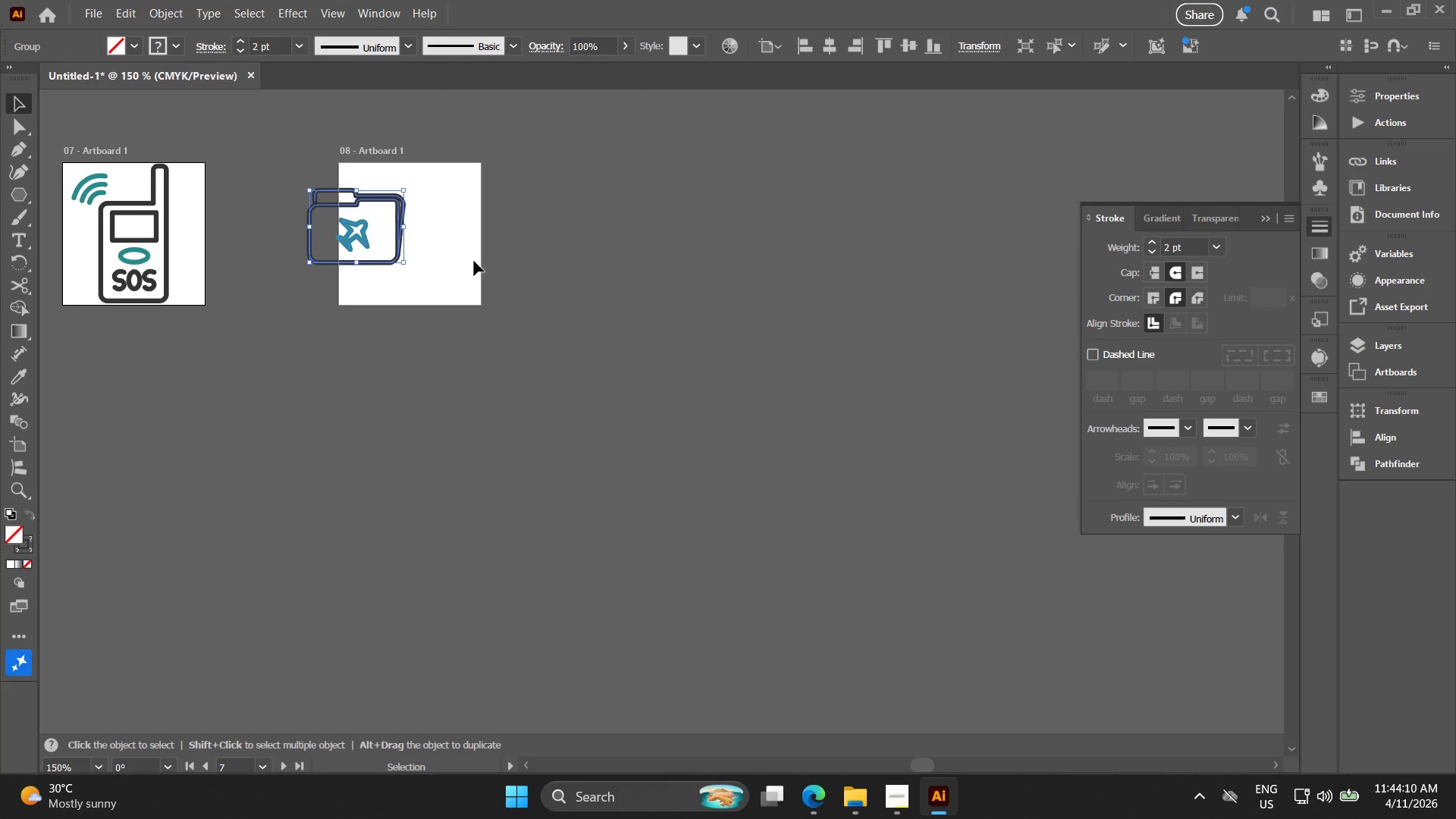 
key(Control+D)
 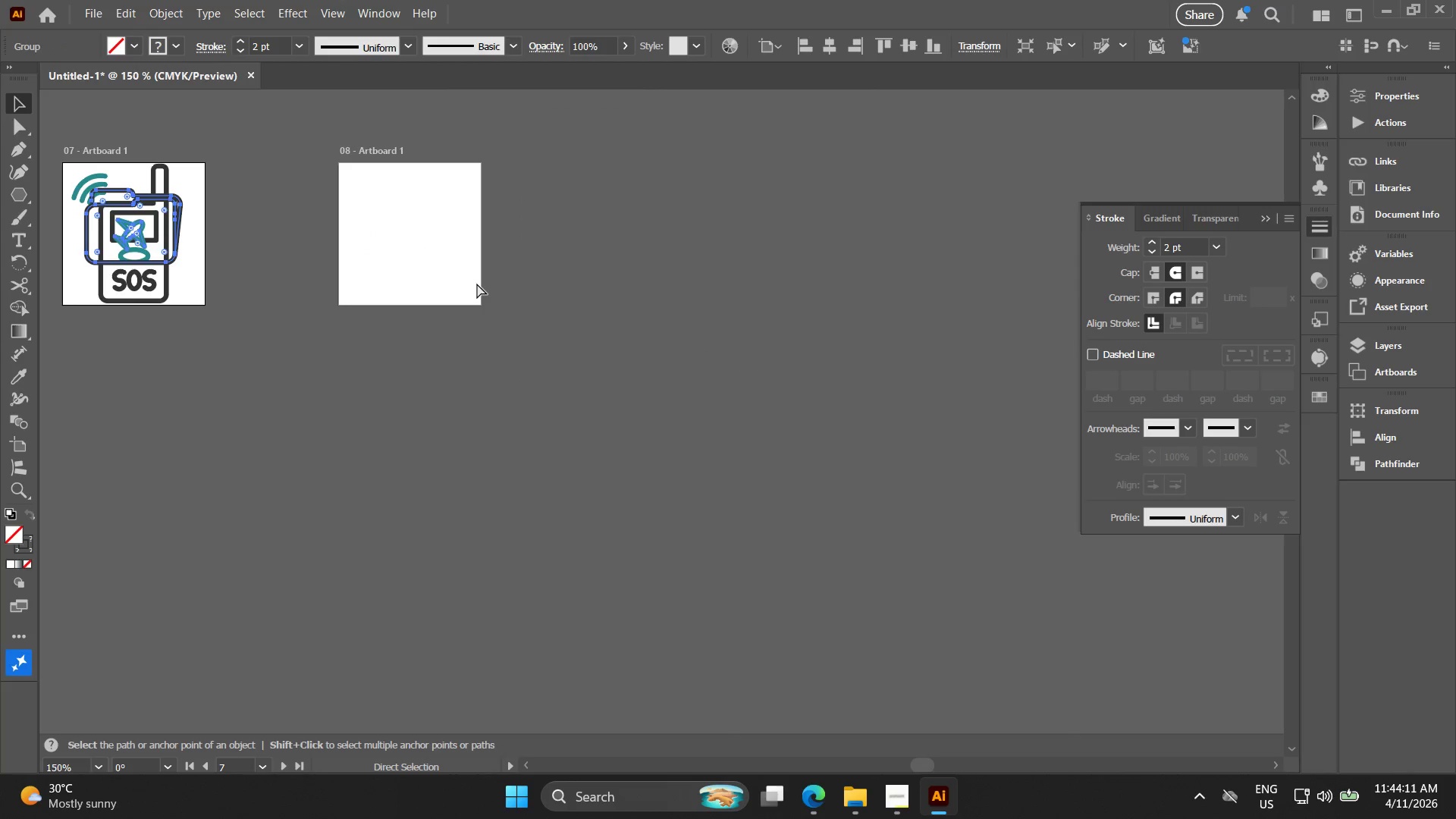 
key(Control+E)
 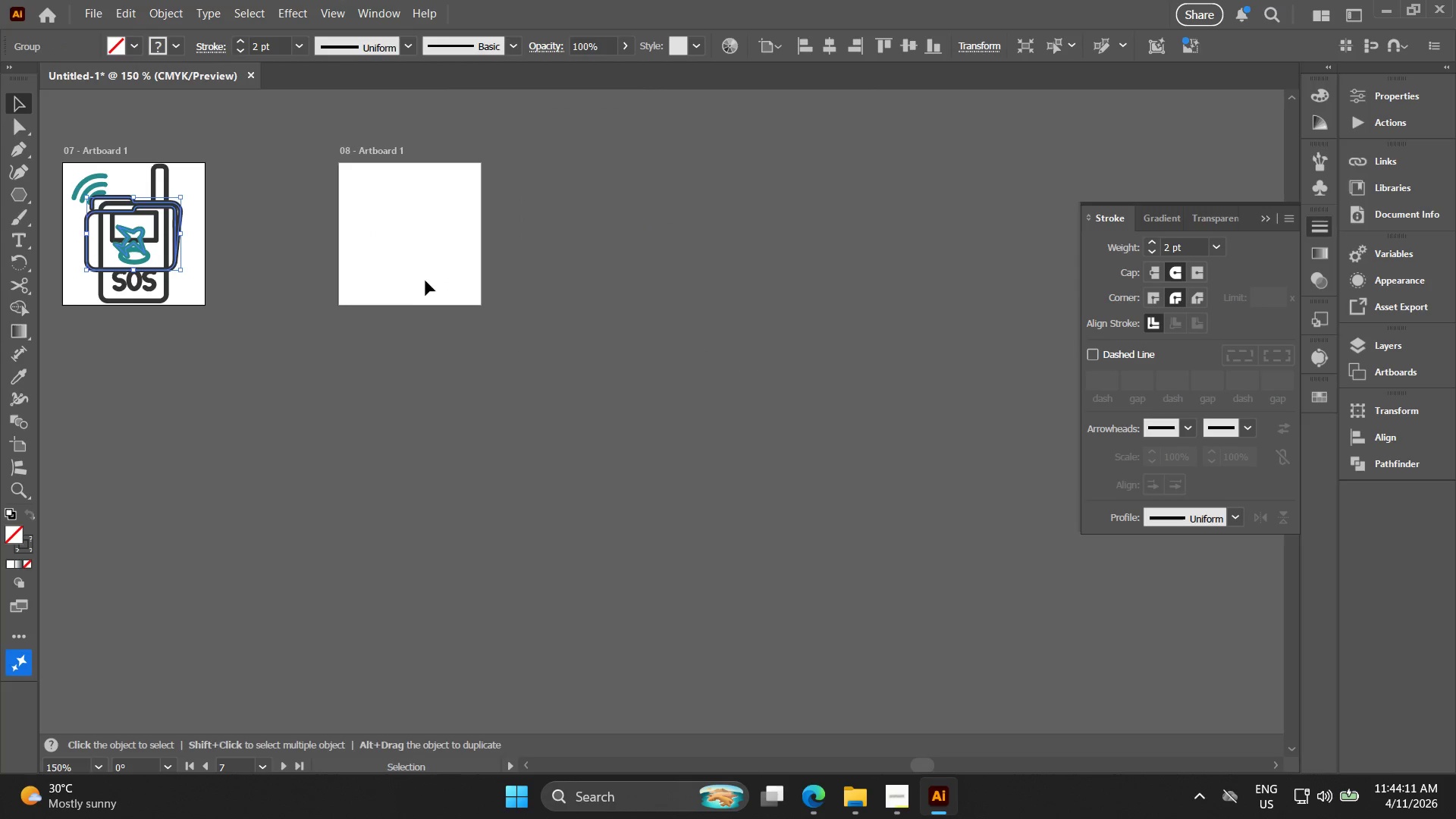 
key(Control+ControlLeft)
 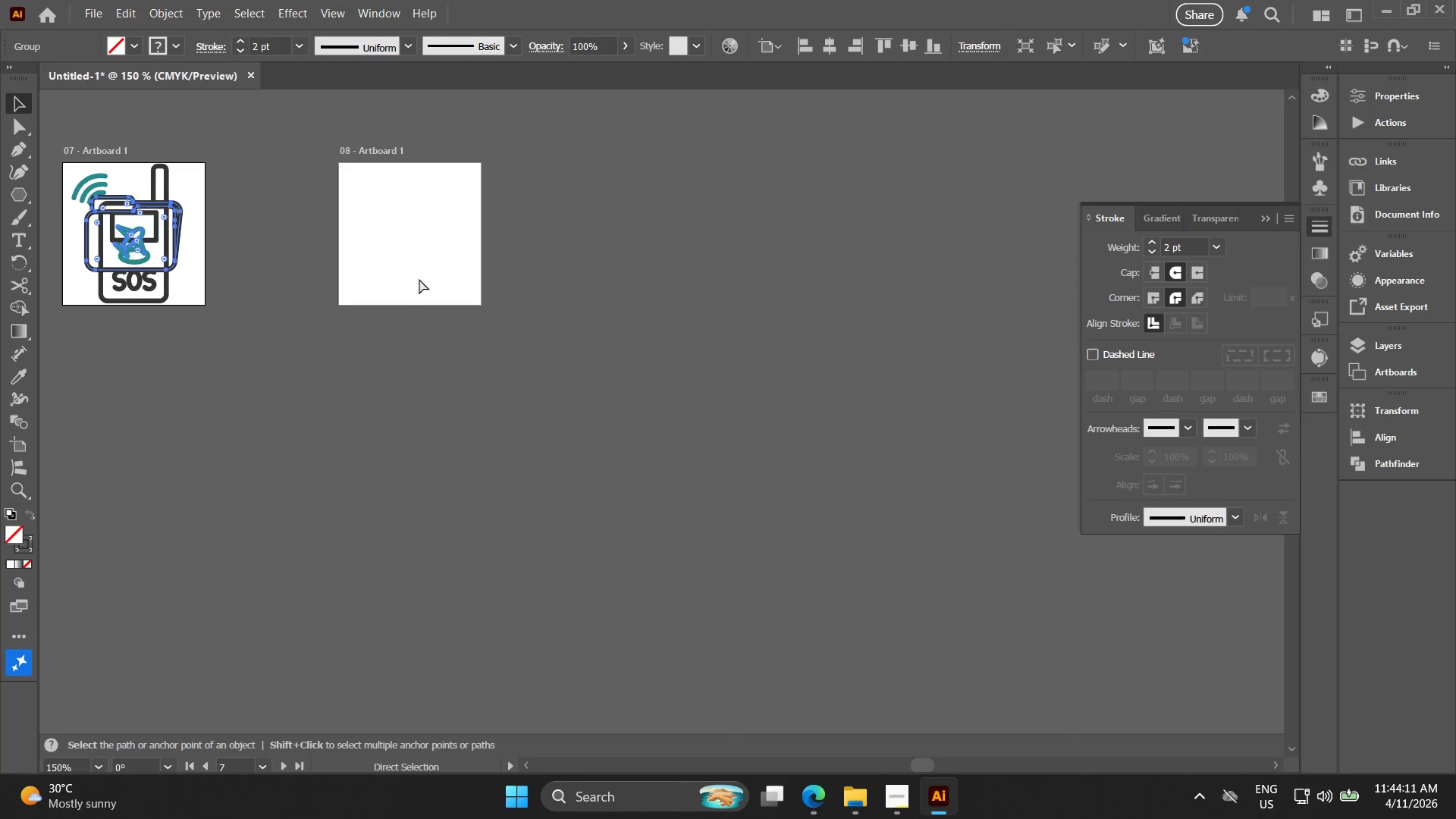 
key(Control+Z)
 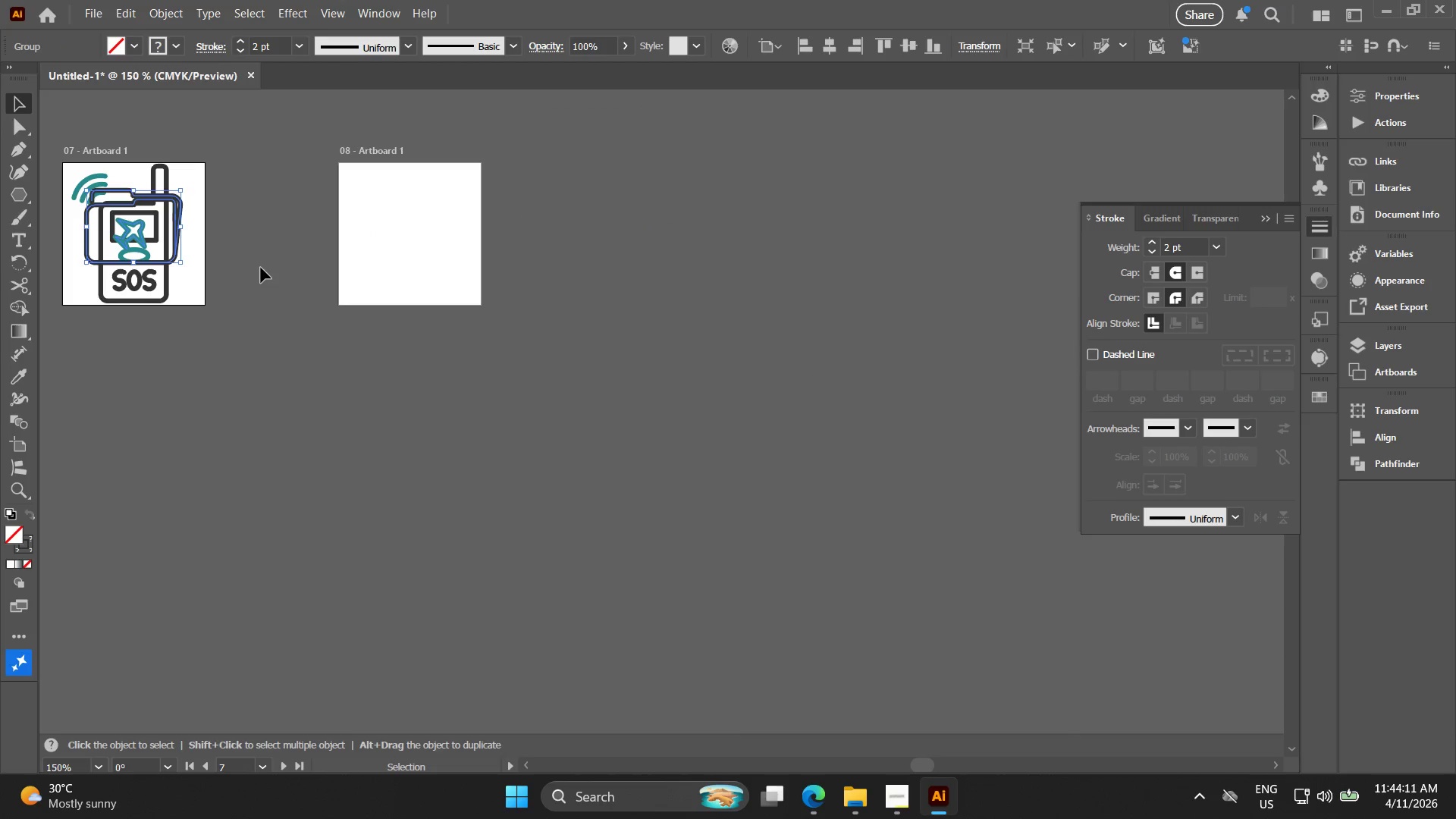 
key(Control+Z)
 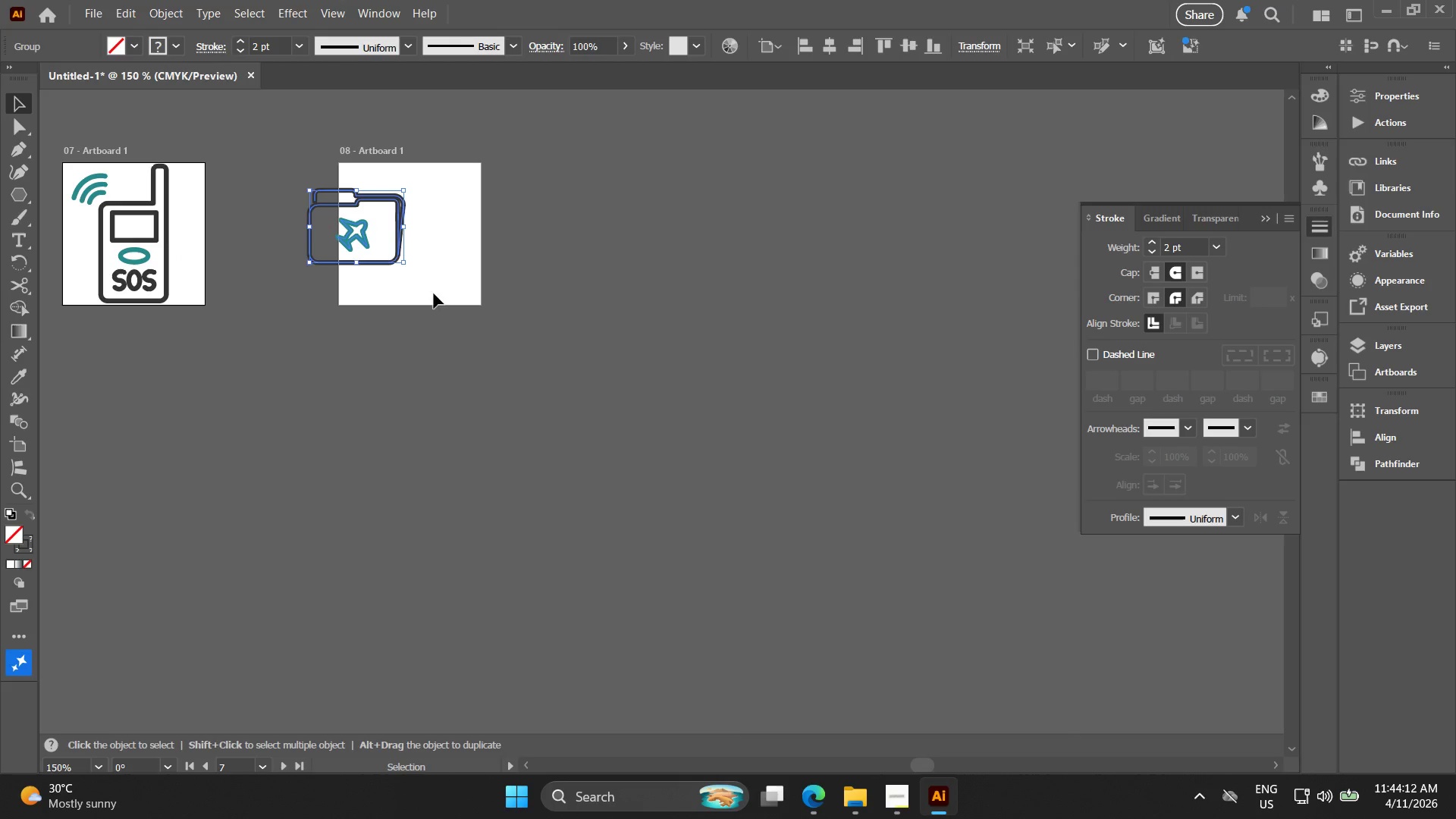 
left_click([444, 300])
 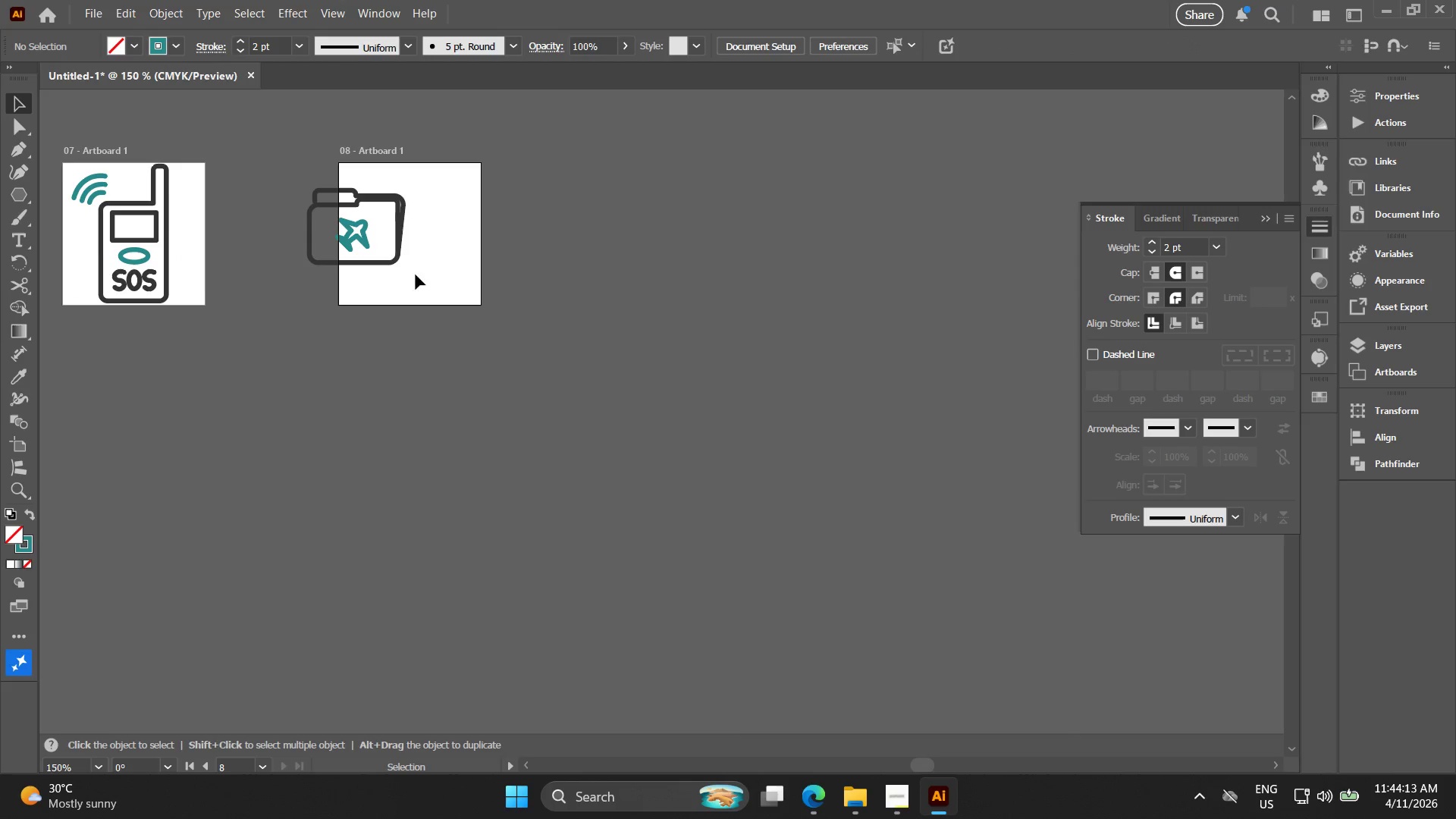 
left_click_drag(start_coordinate=[480, 318], to_coordinate=[390, 215])
 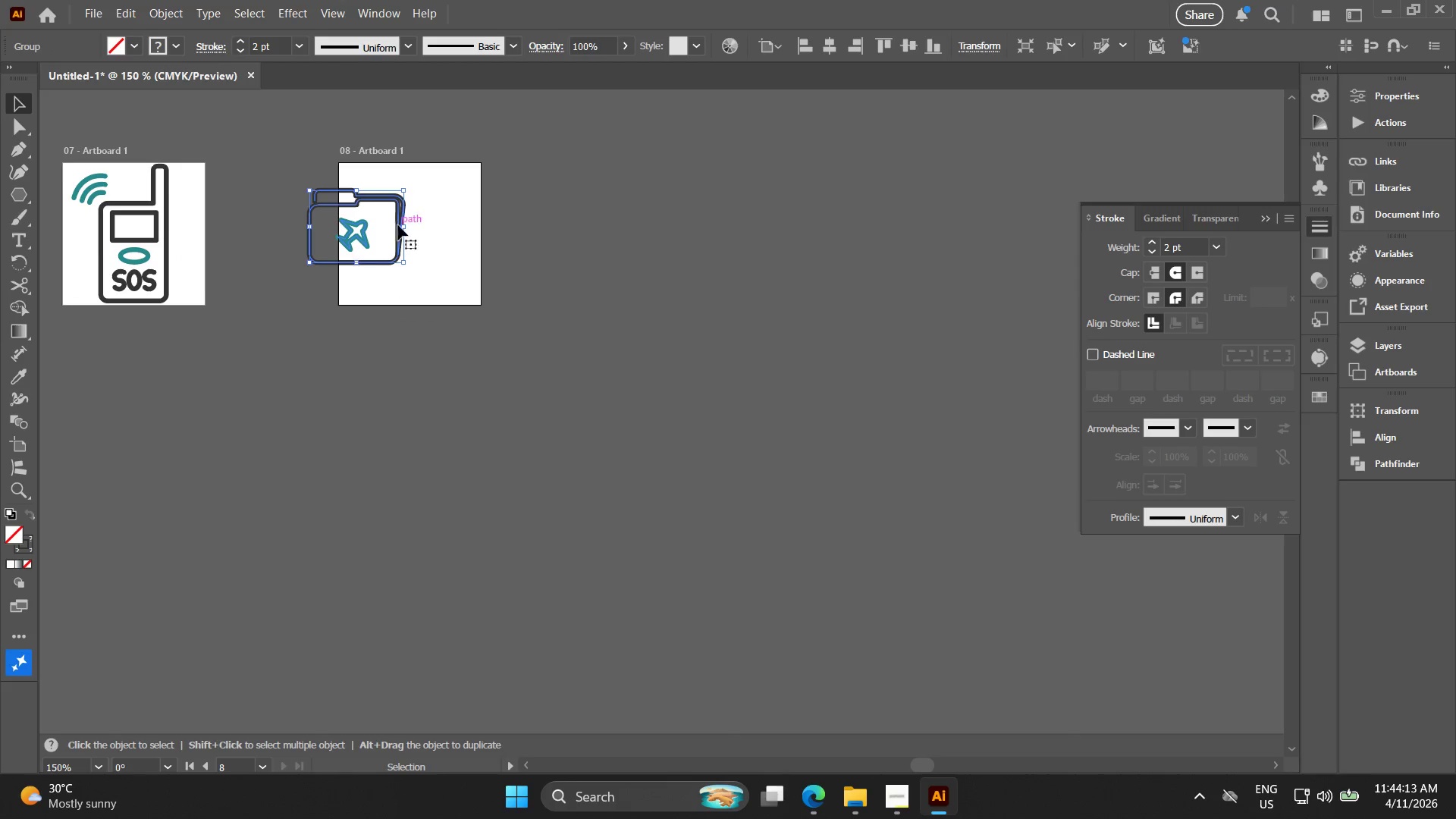 
key(Control+D)
 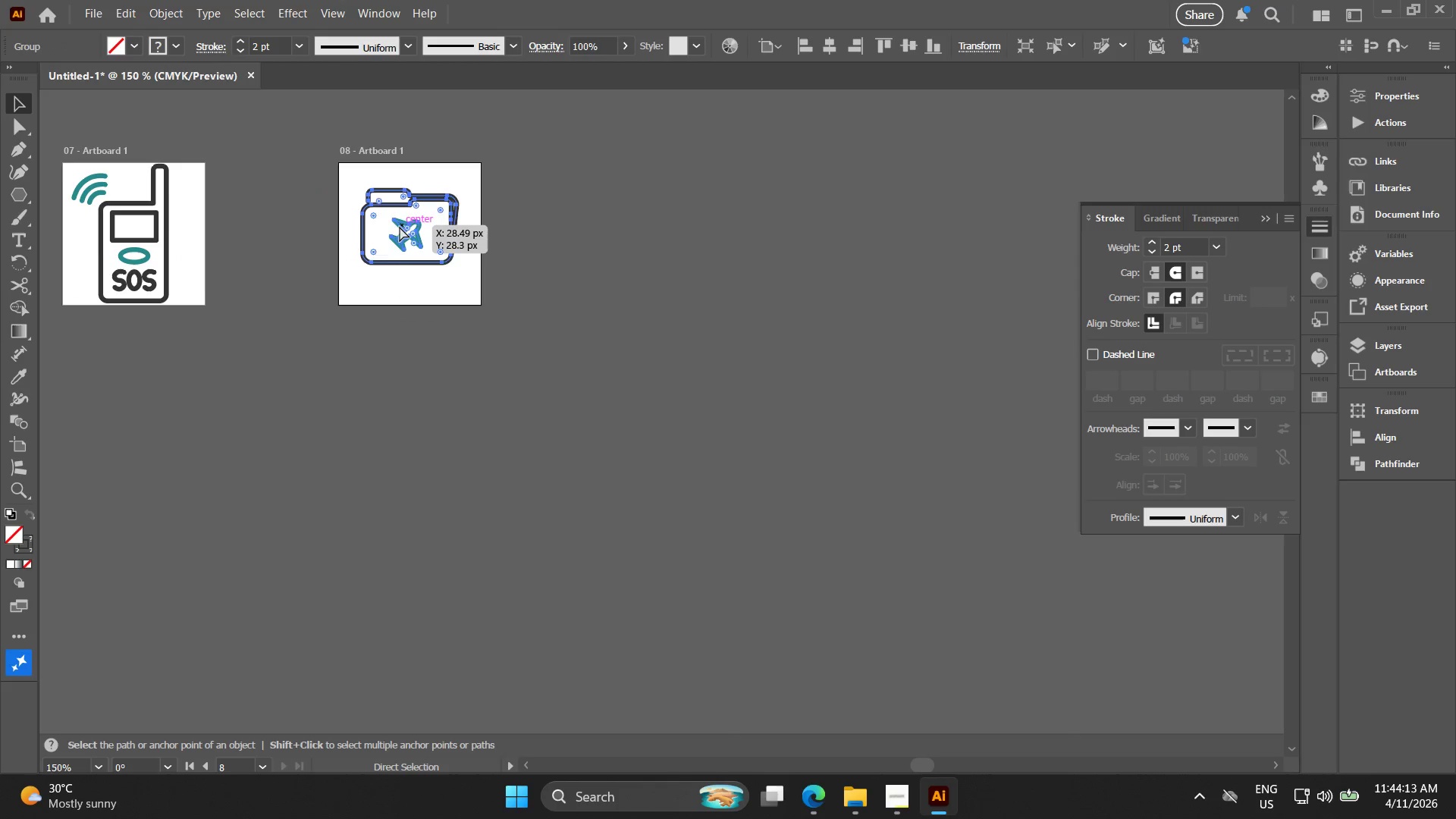 
key(Control+E)
 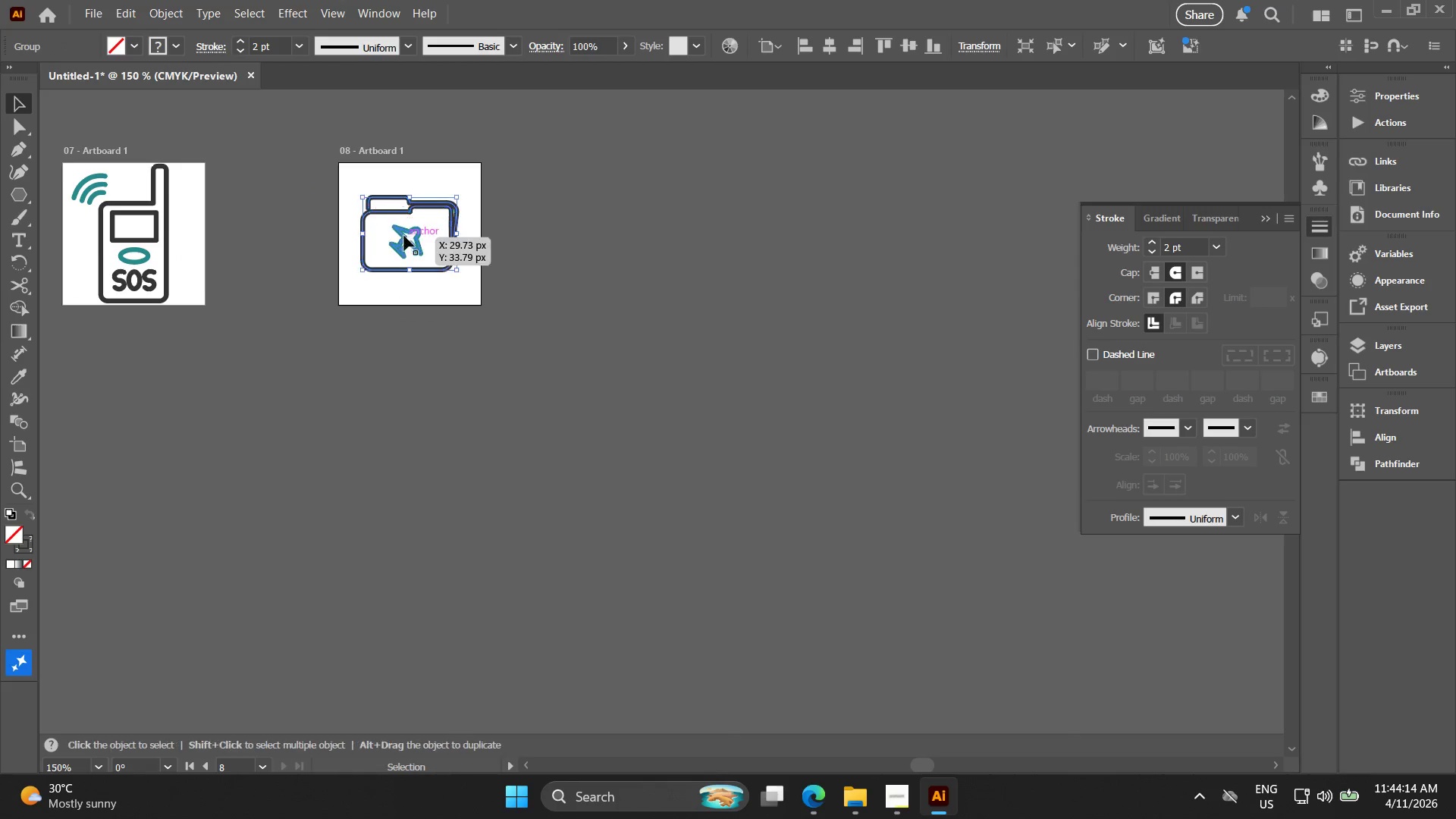 
key(Alt+AltLeft)
 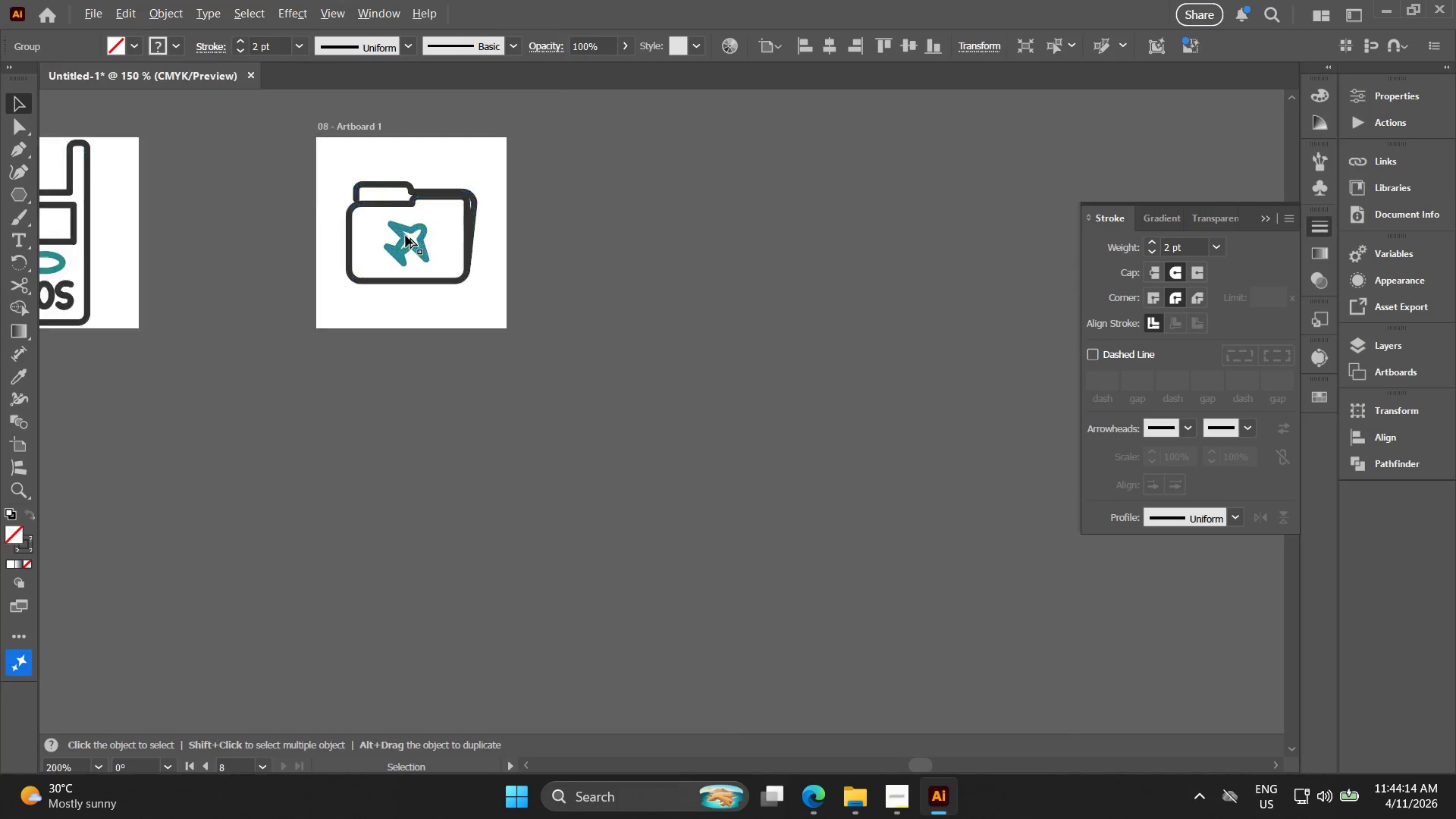 
hold_key(key=ShiftLeft, duration=1.52)
 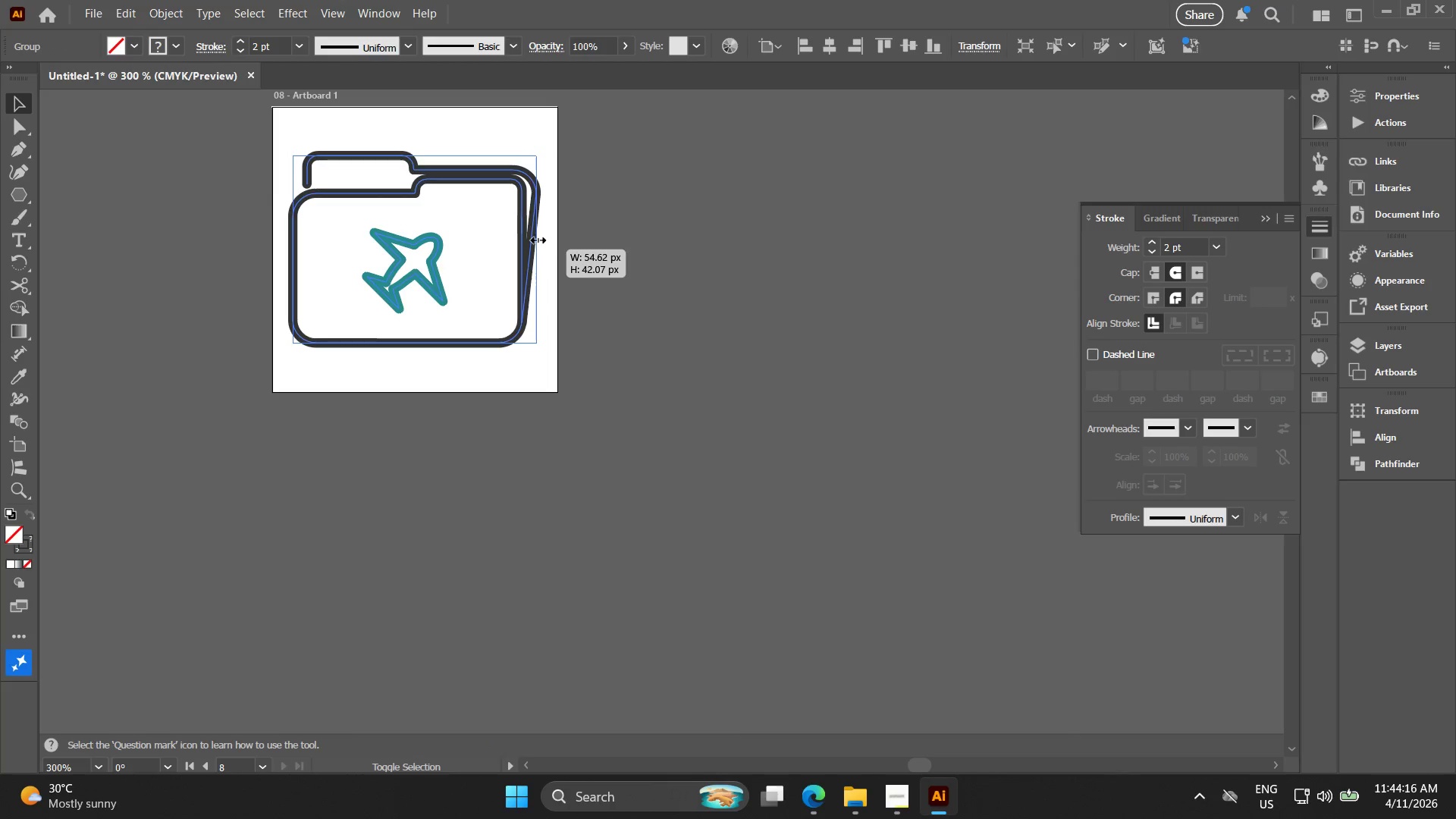 
hold_key(key=AltLeft, duration=1.52)
 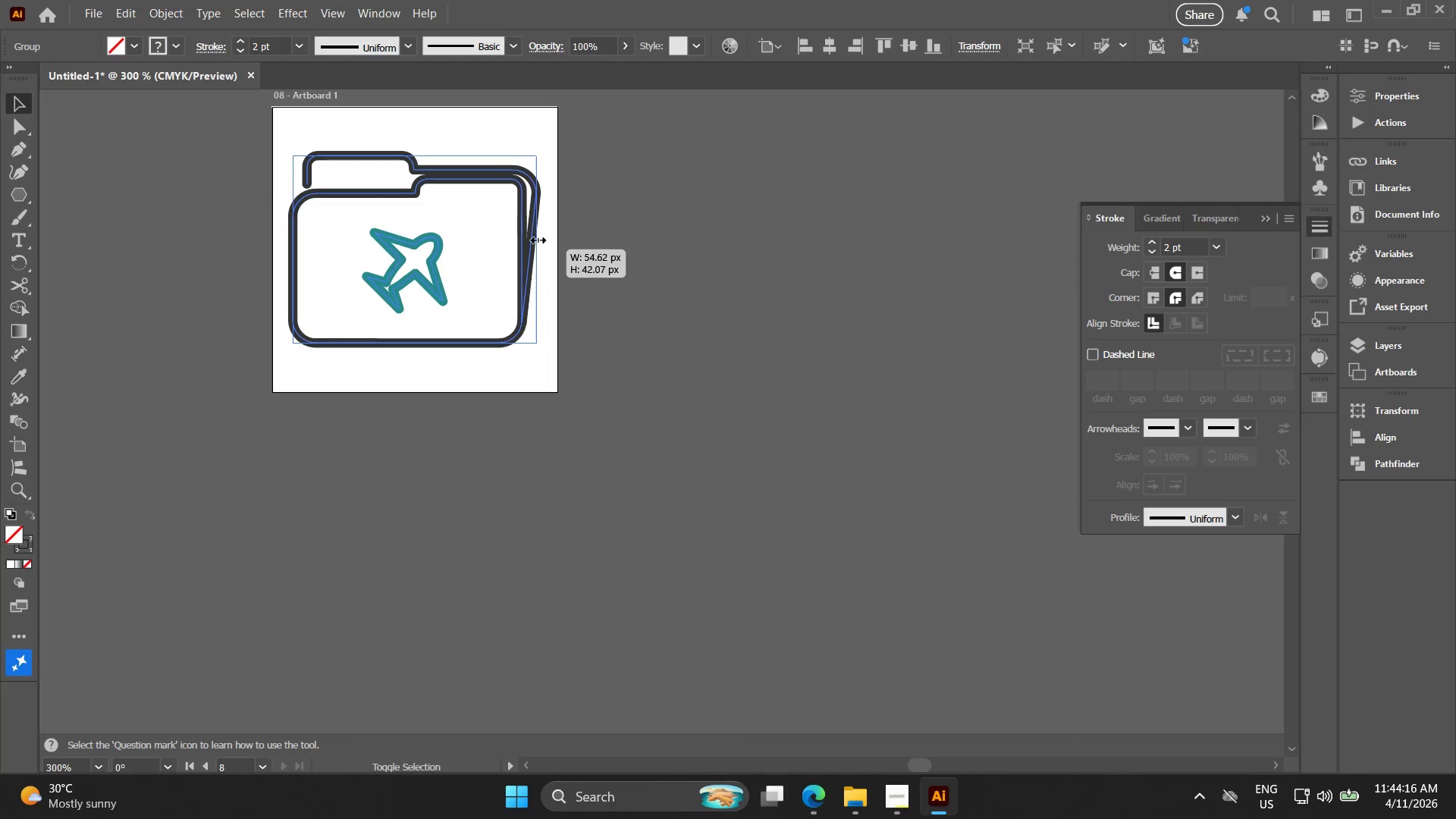 
scroll: coordinate [425, 235], scroll_direction: up, amount: 3.0
 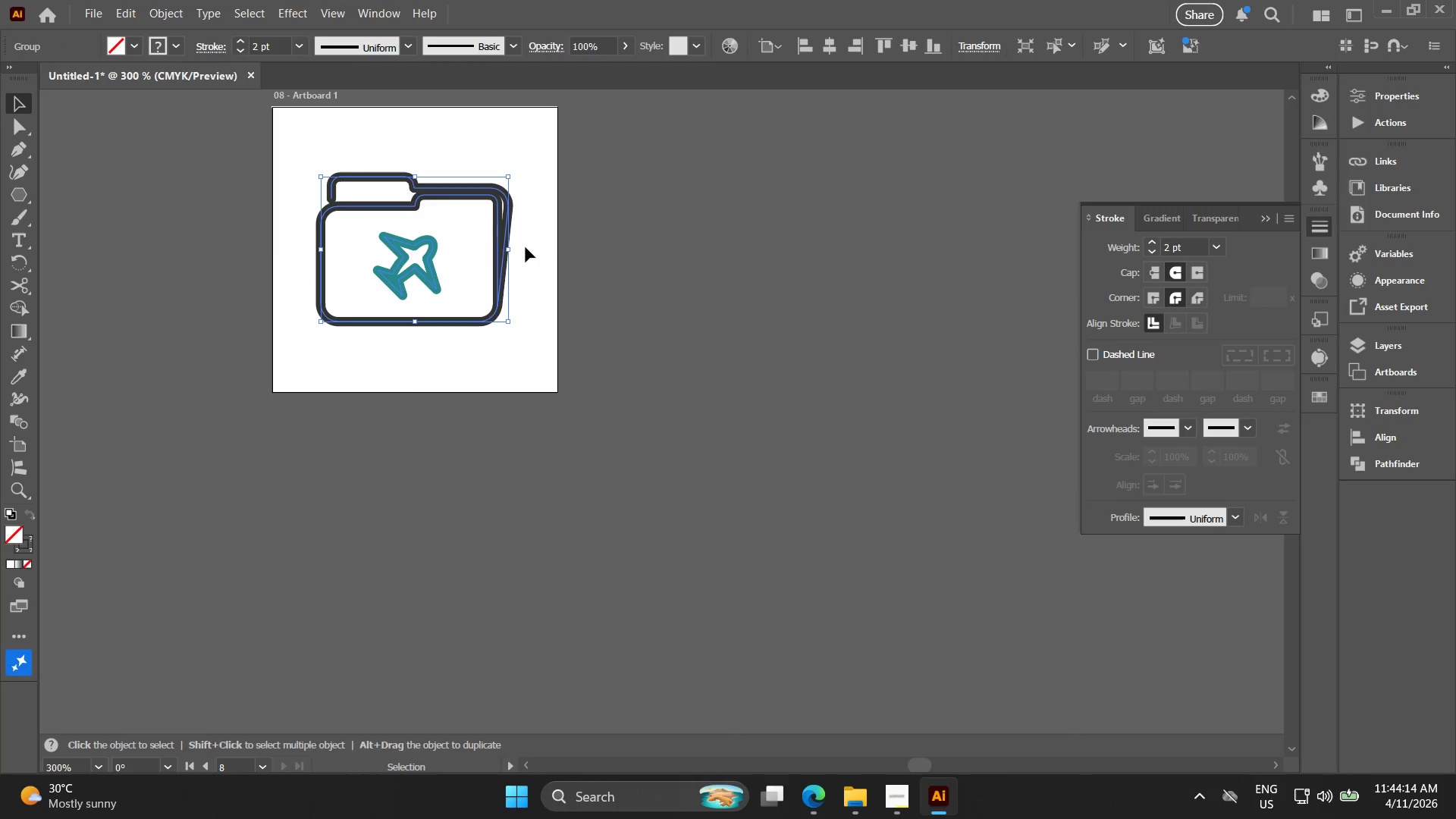 
left_click_drag(start_coordinate=[507, 249], to_coordinate=[535, 238])
 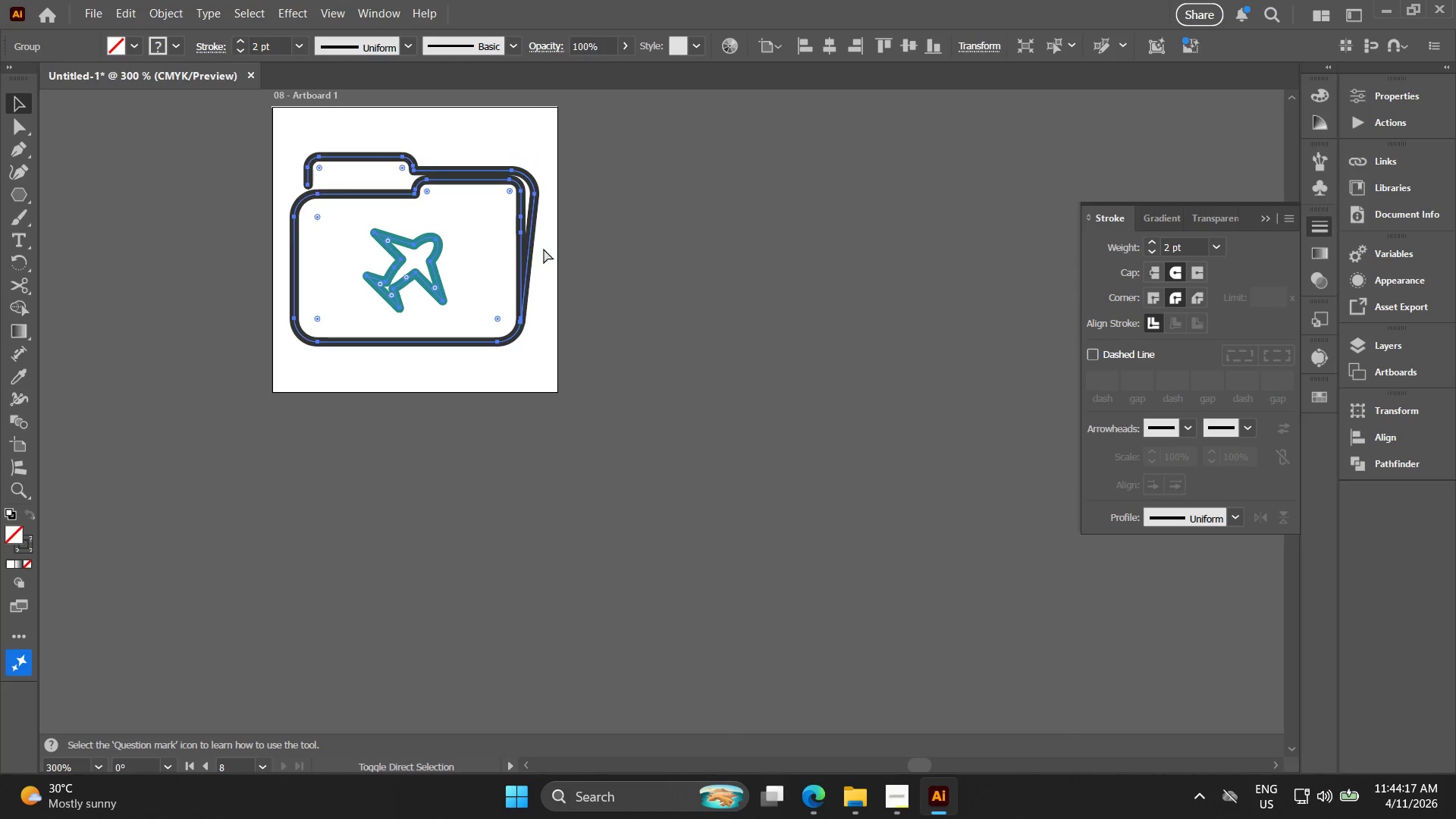 
hold_key(key=AltLeft, duration=0.62)
 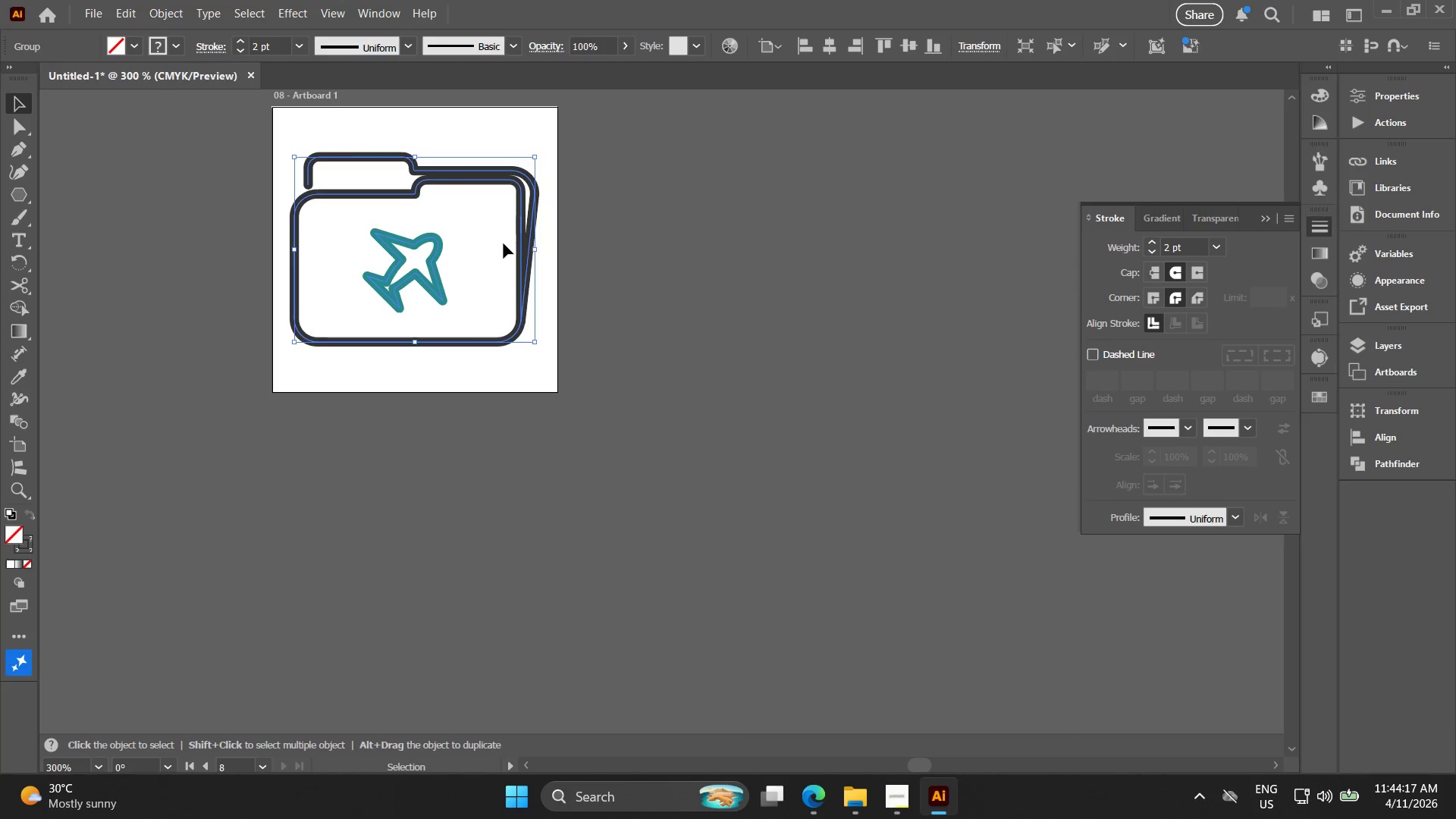 
hold_key(key=ShiftLeft, duration=0.61)
 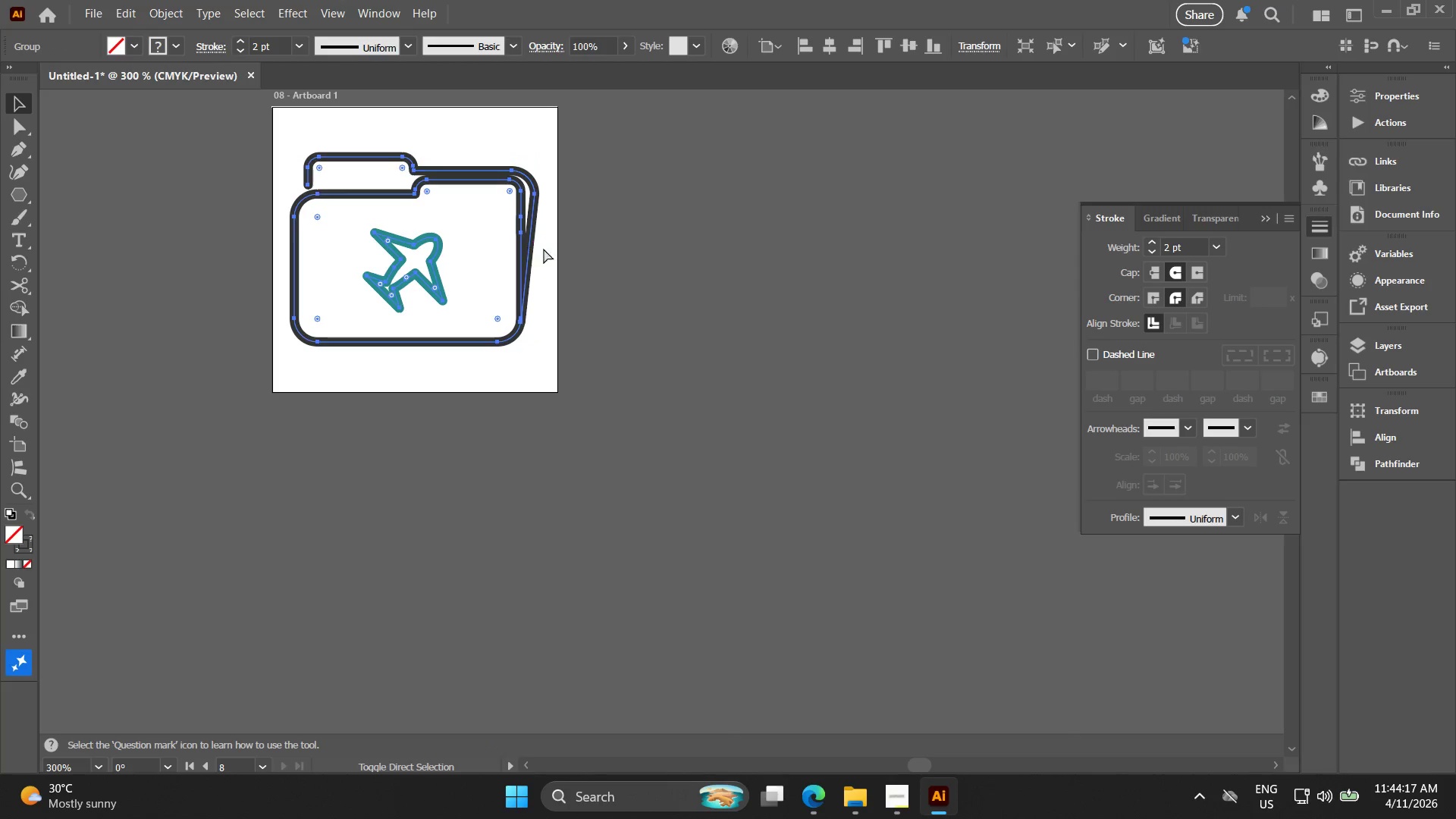 
key(Control+Shift+G)
 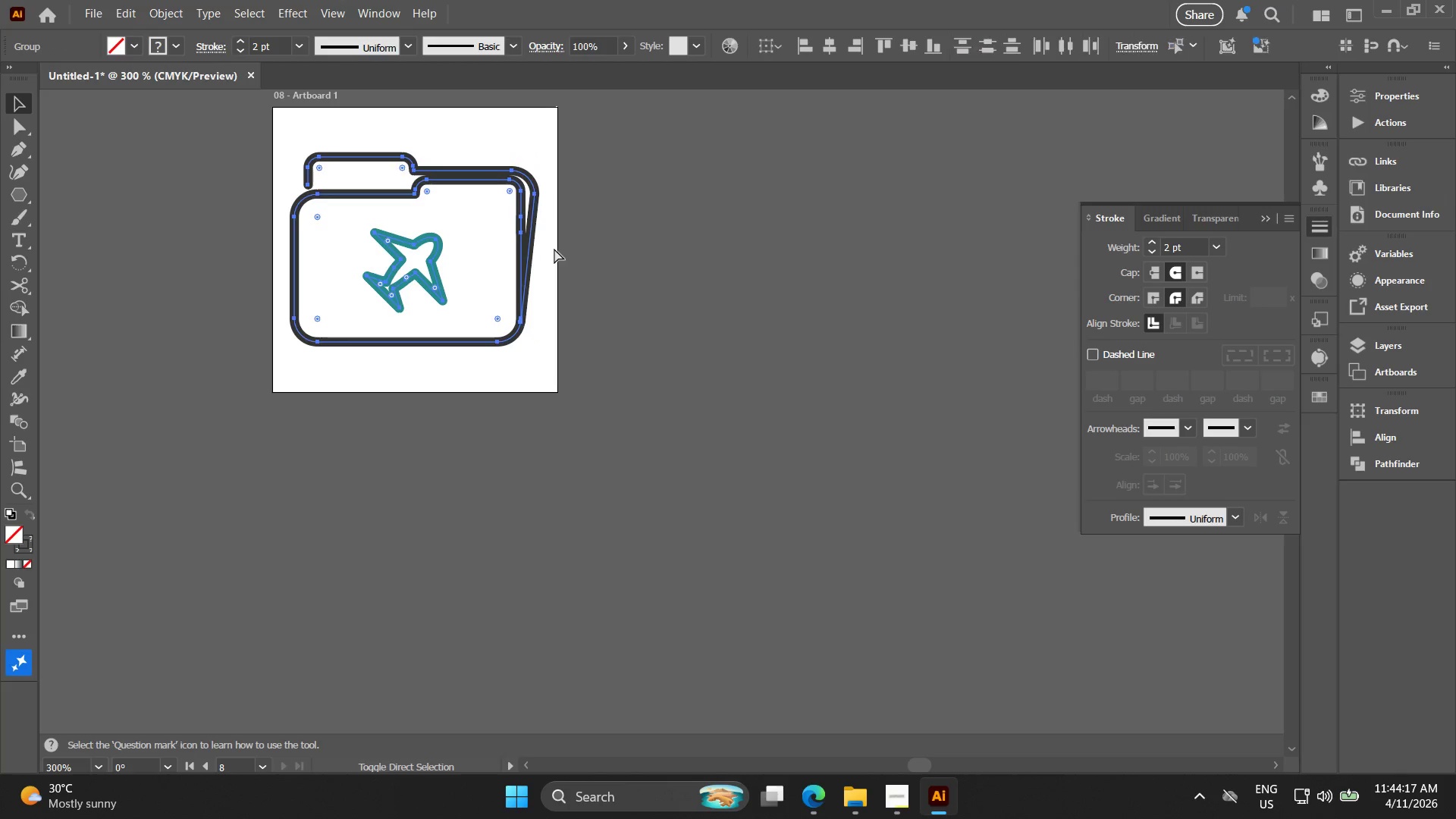 
left_click([554, 249])
 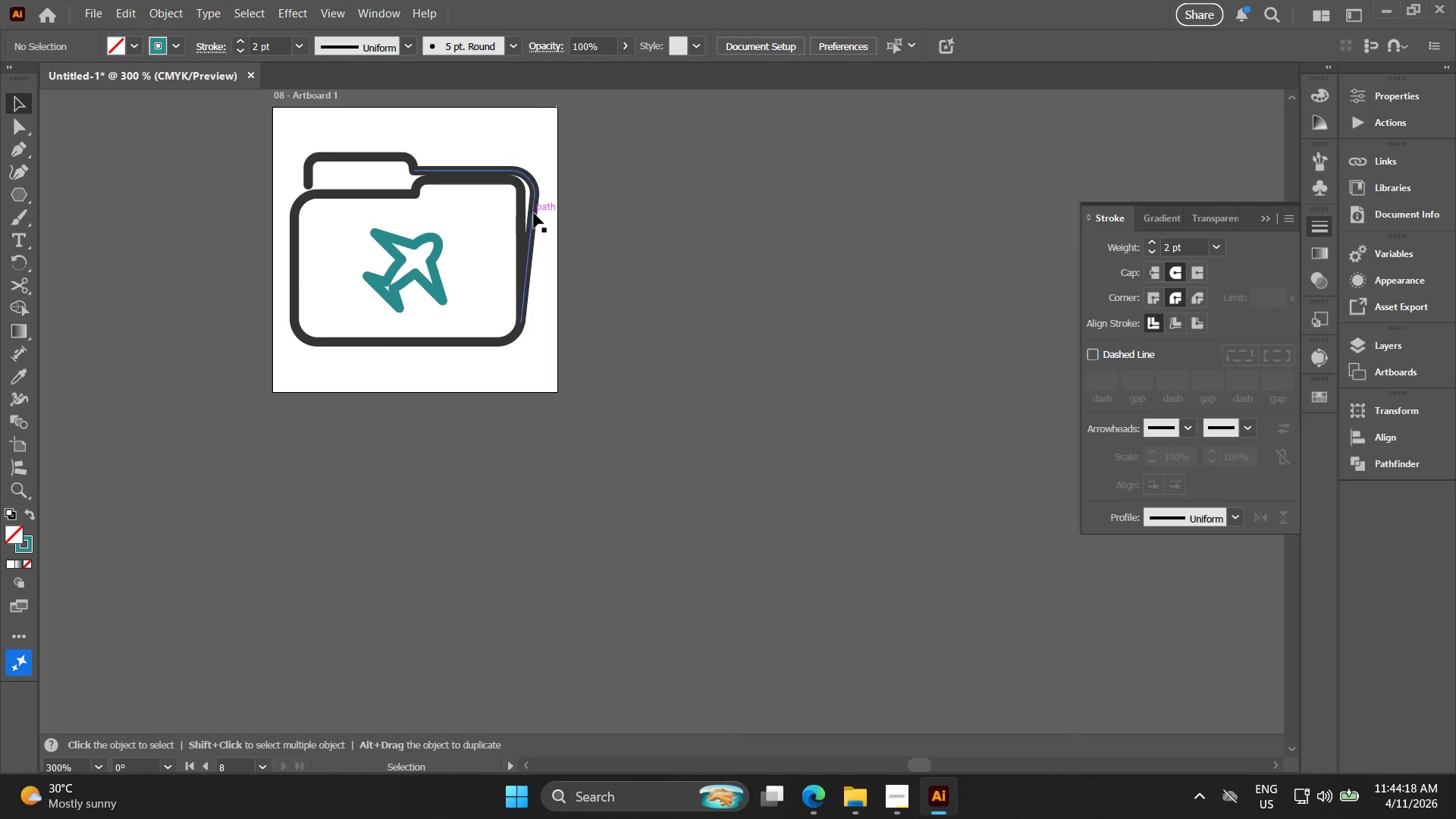 
left_click([534, 213])
 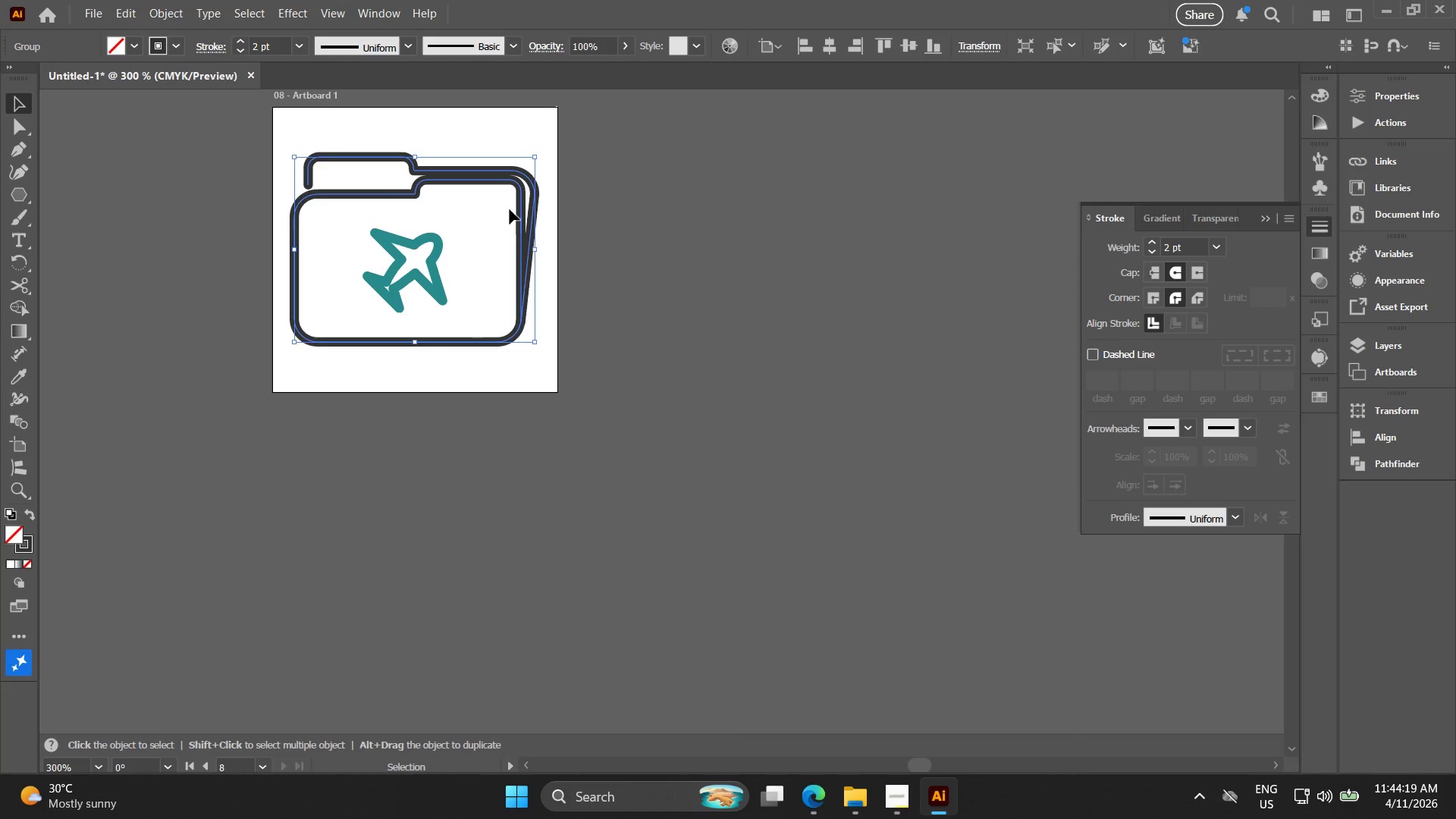 
key(ArrowUp)
 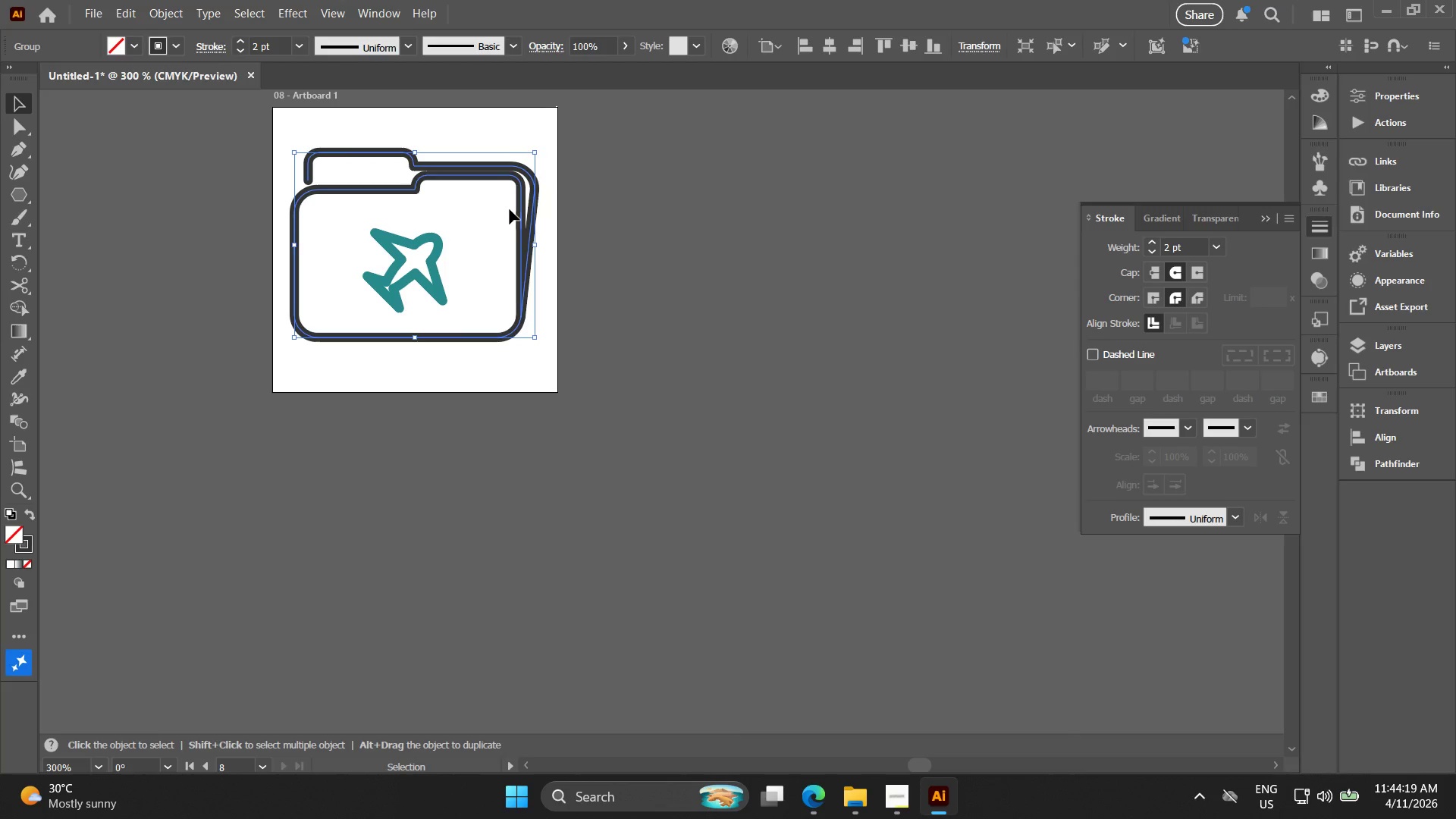 
key(ArrowUp)
 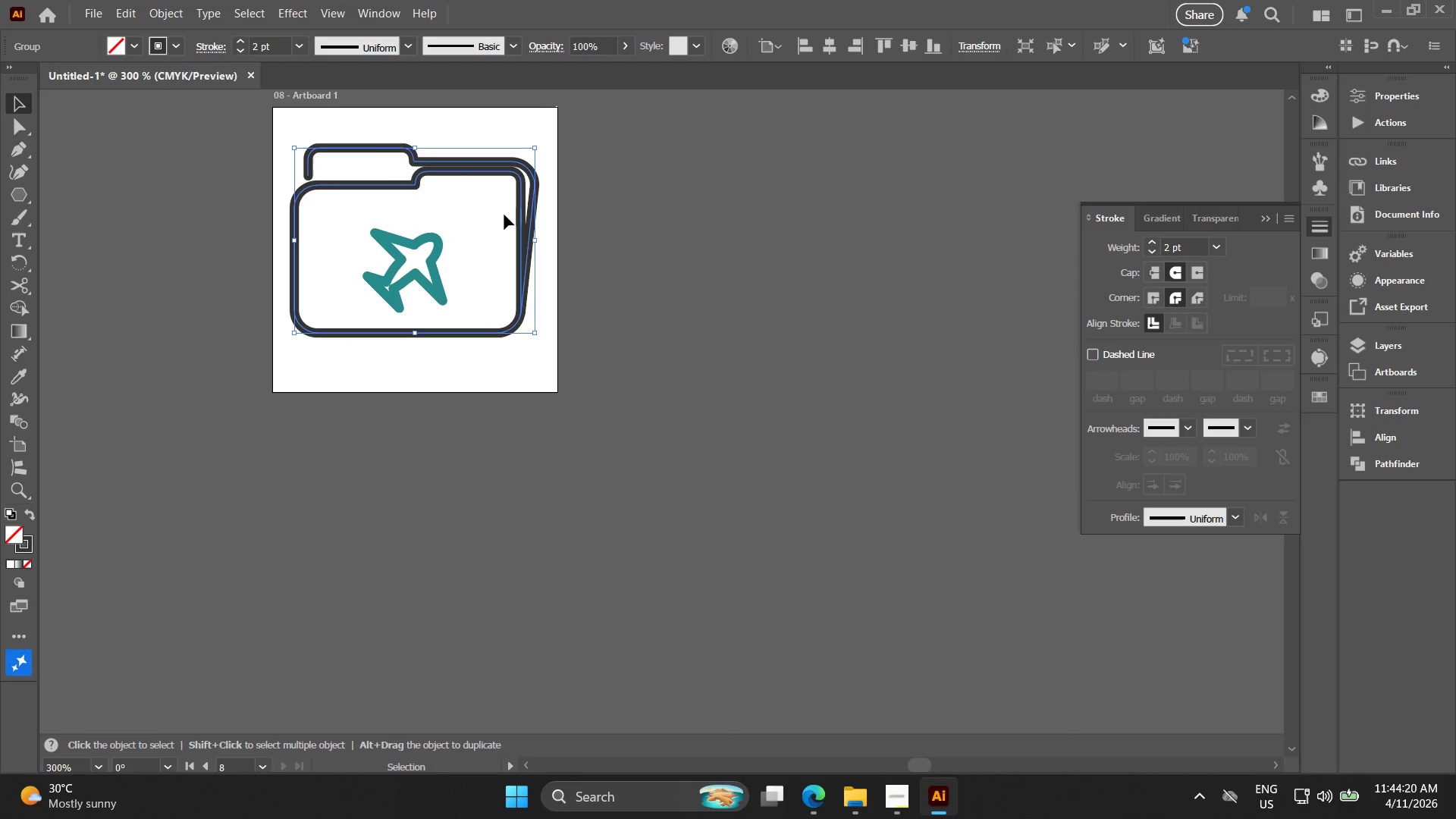 
key(Control+Z)
 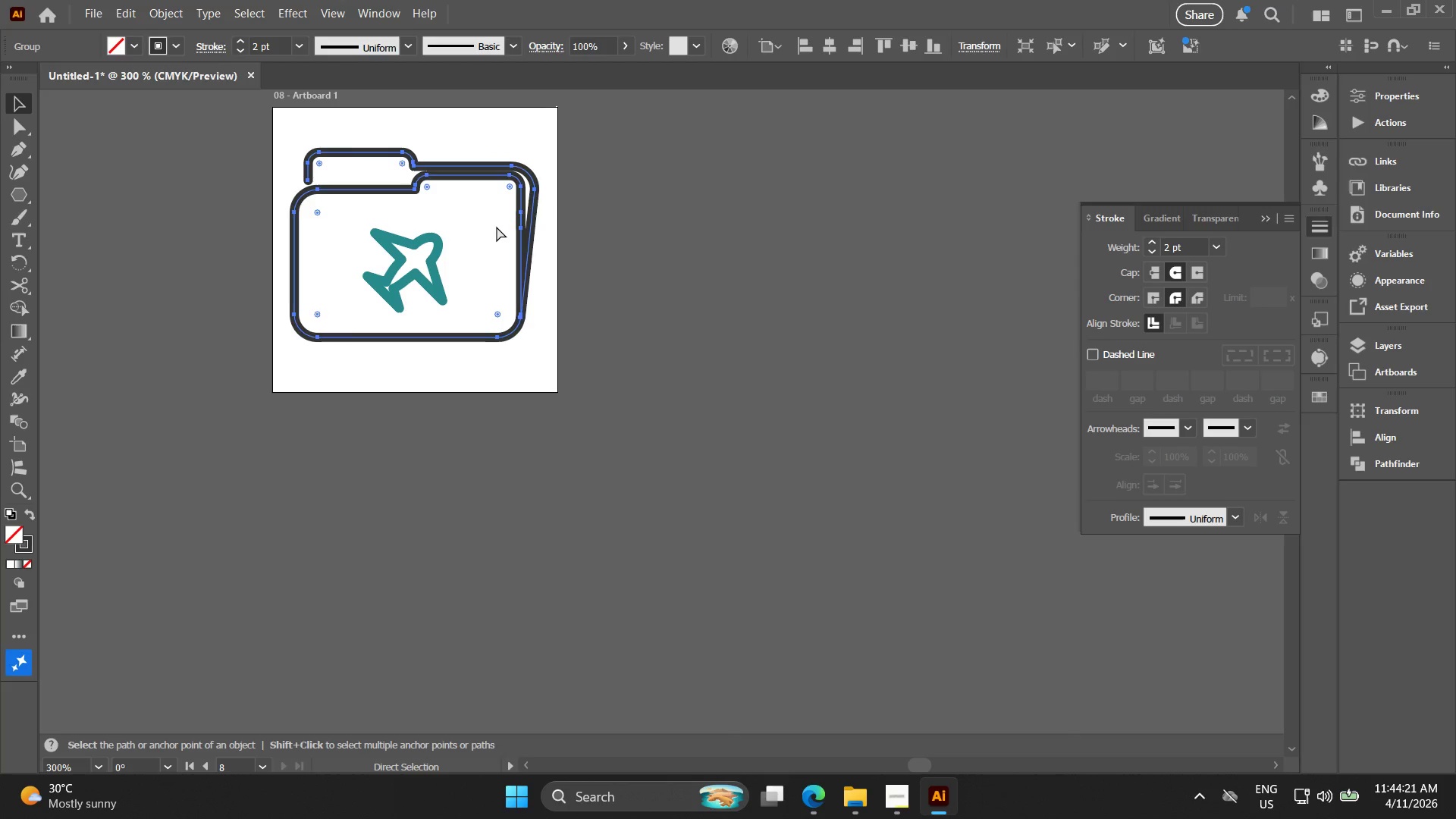 
key(Control+Z)
 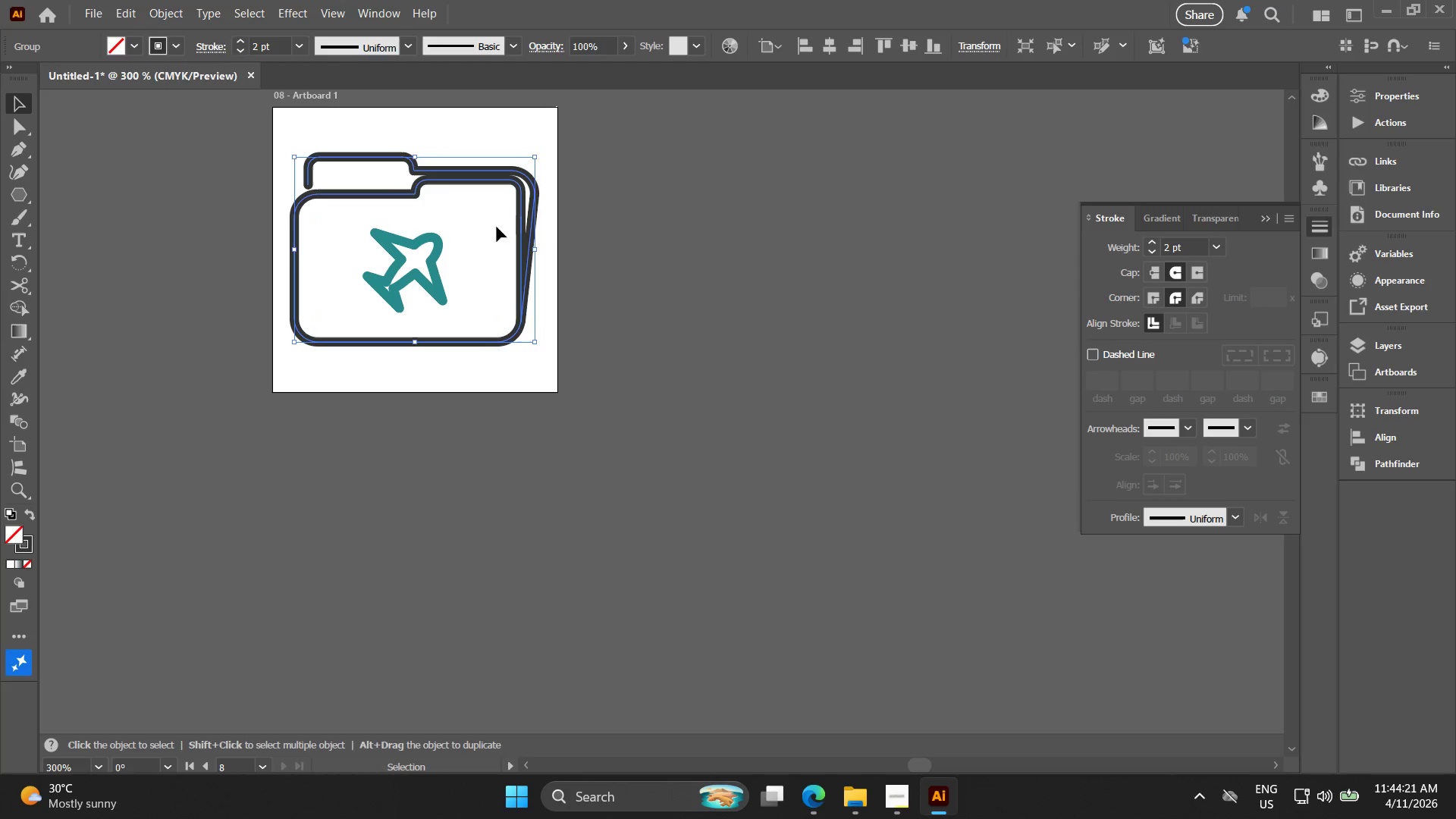 
key(Control+Z)
 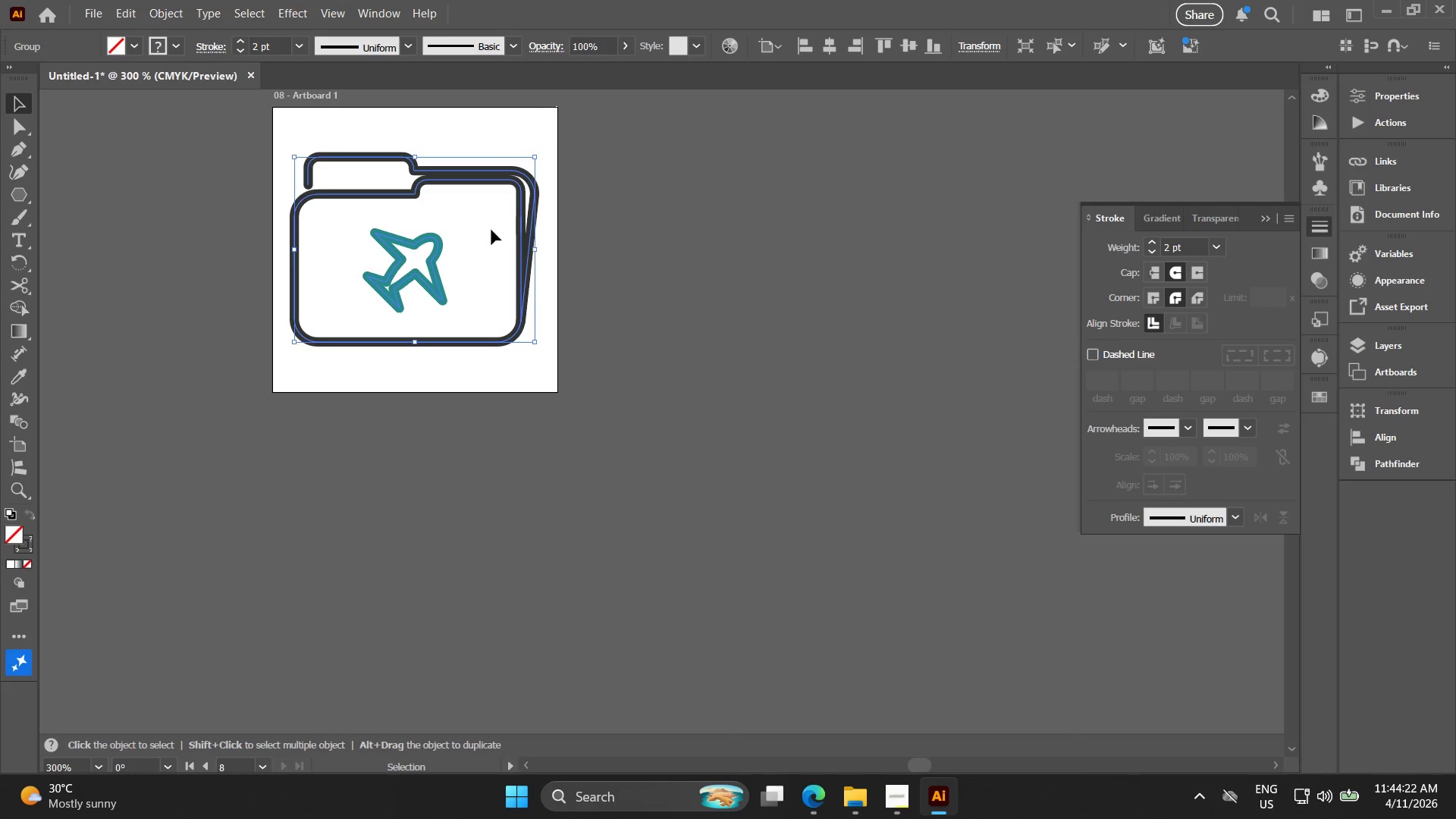 
key(Control+Shift+G)
 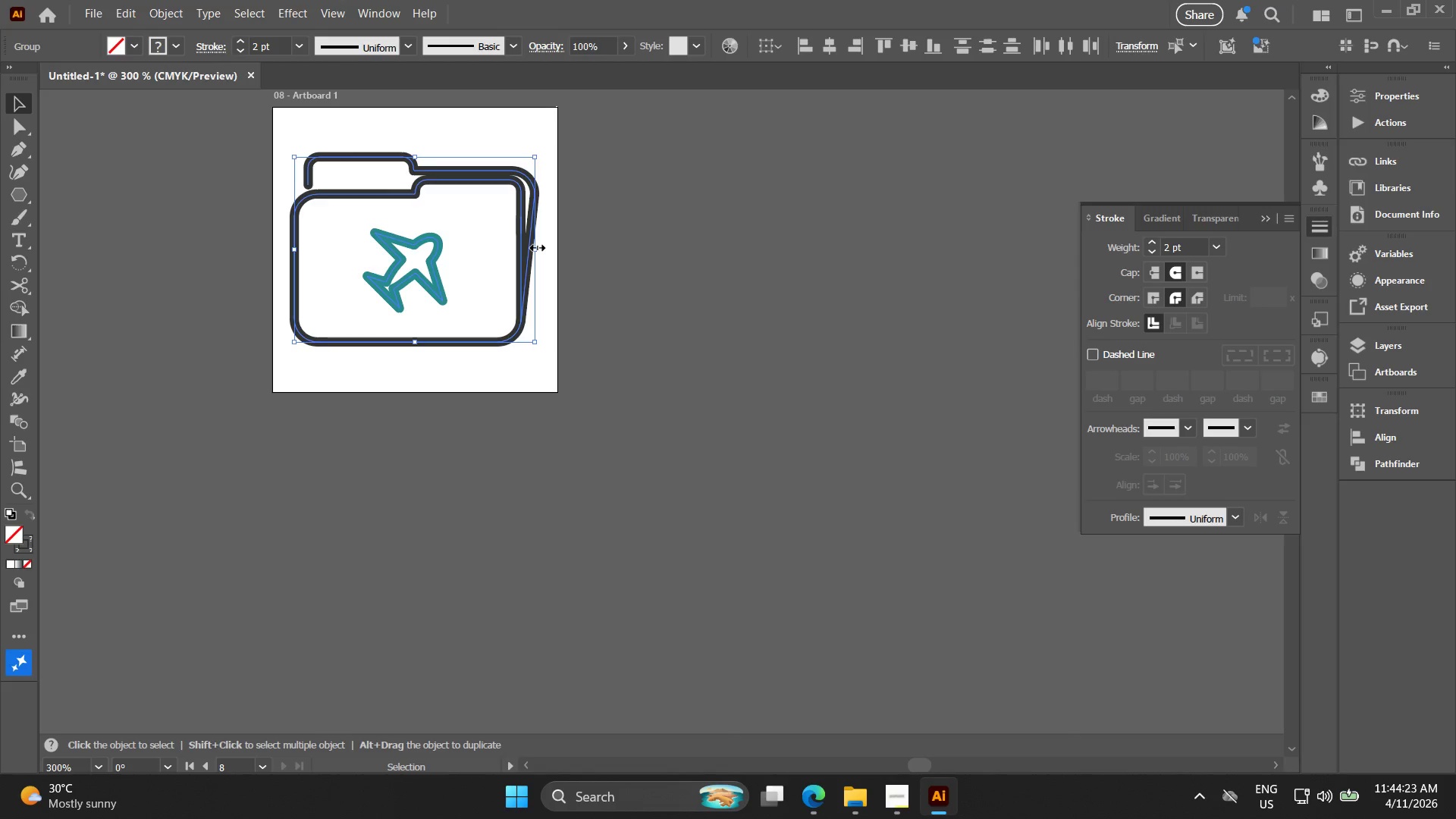 
key(Control+Shift+G)
 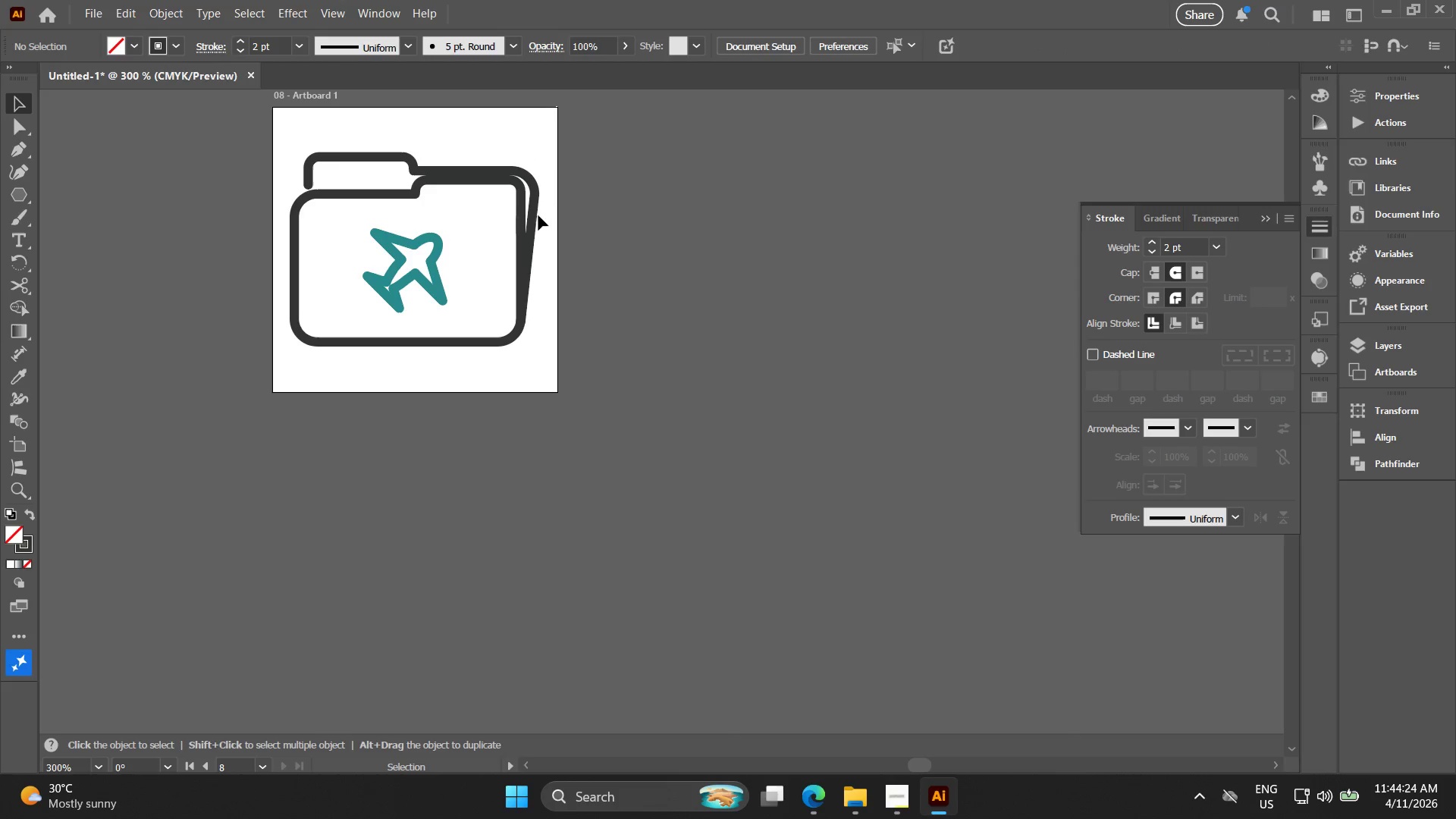 
left_click([532, 212])
 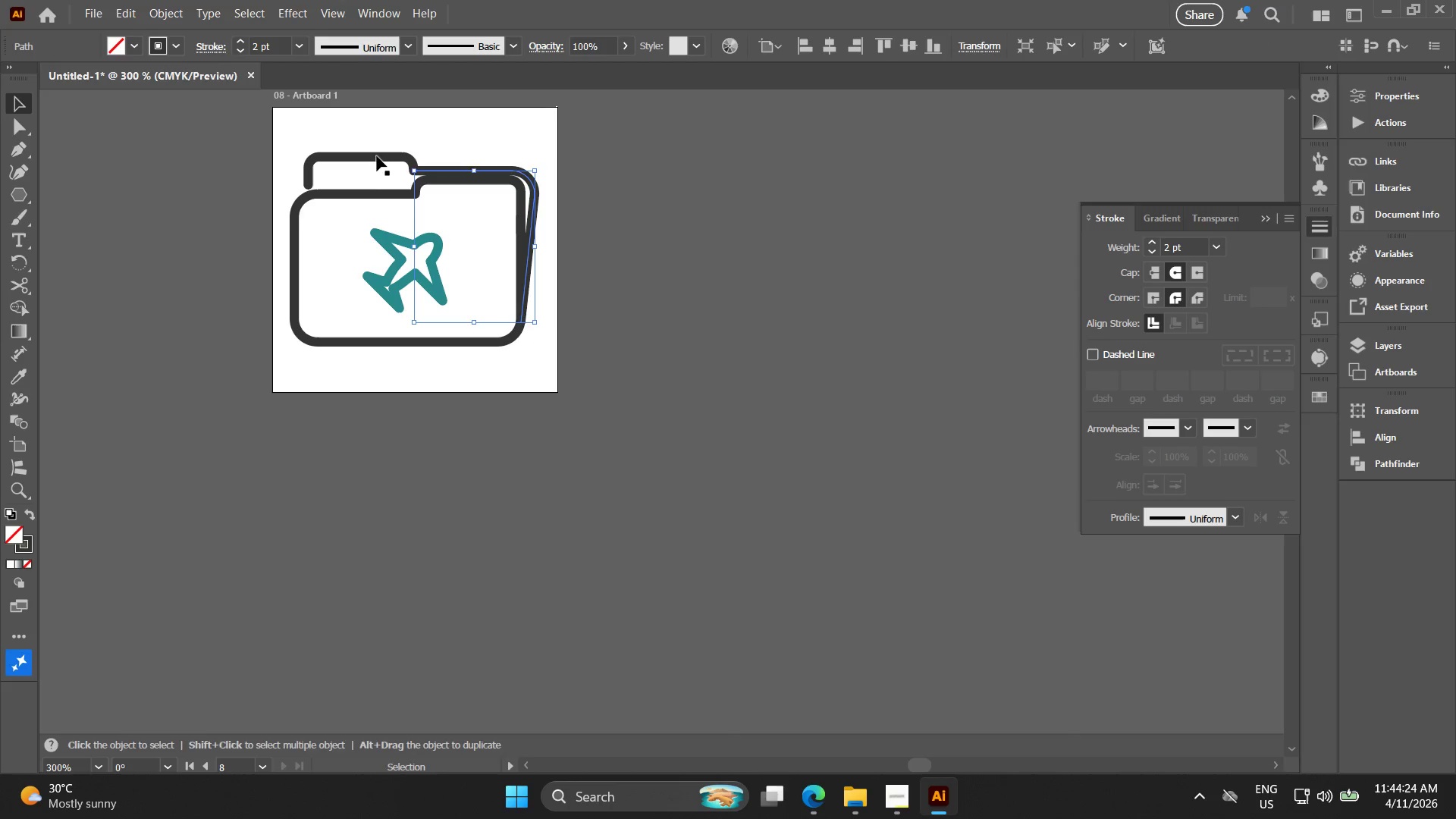 
hold_key(key=ShiftLeft, duration=0.77)
left_click_drag(start_coordinate=[378, 165], to_coordinate=[356, 150])
 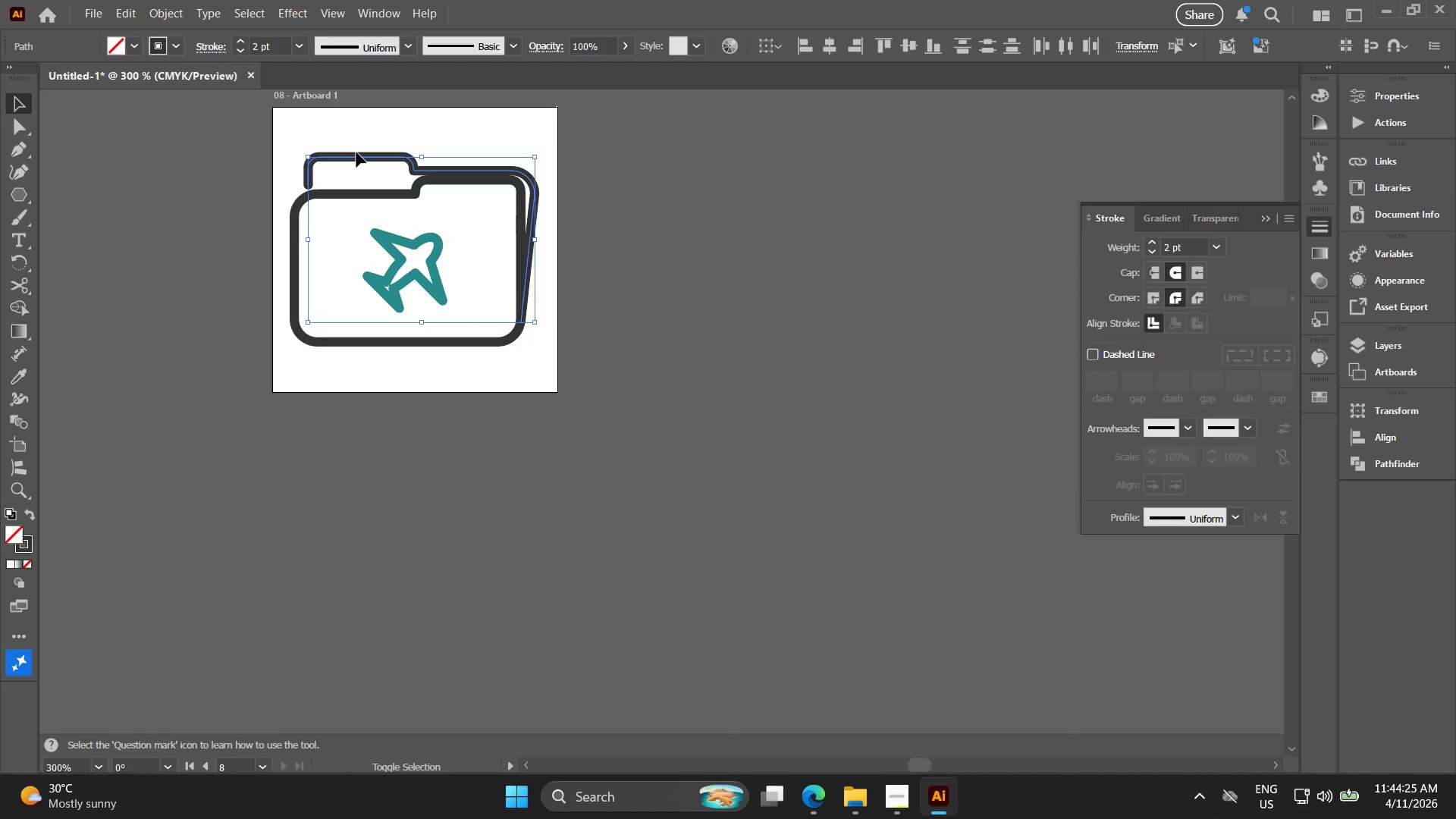 
key(ArrowUp)
 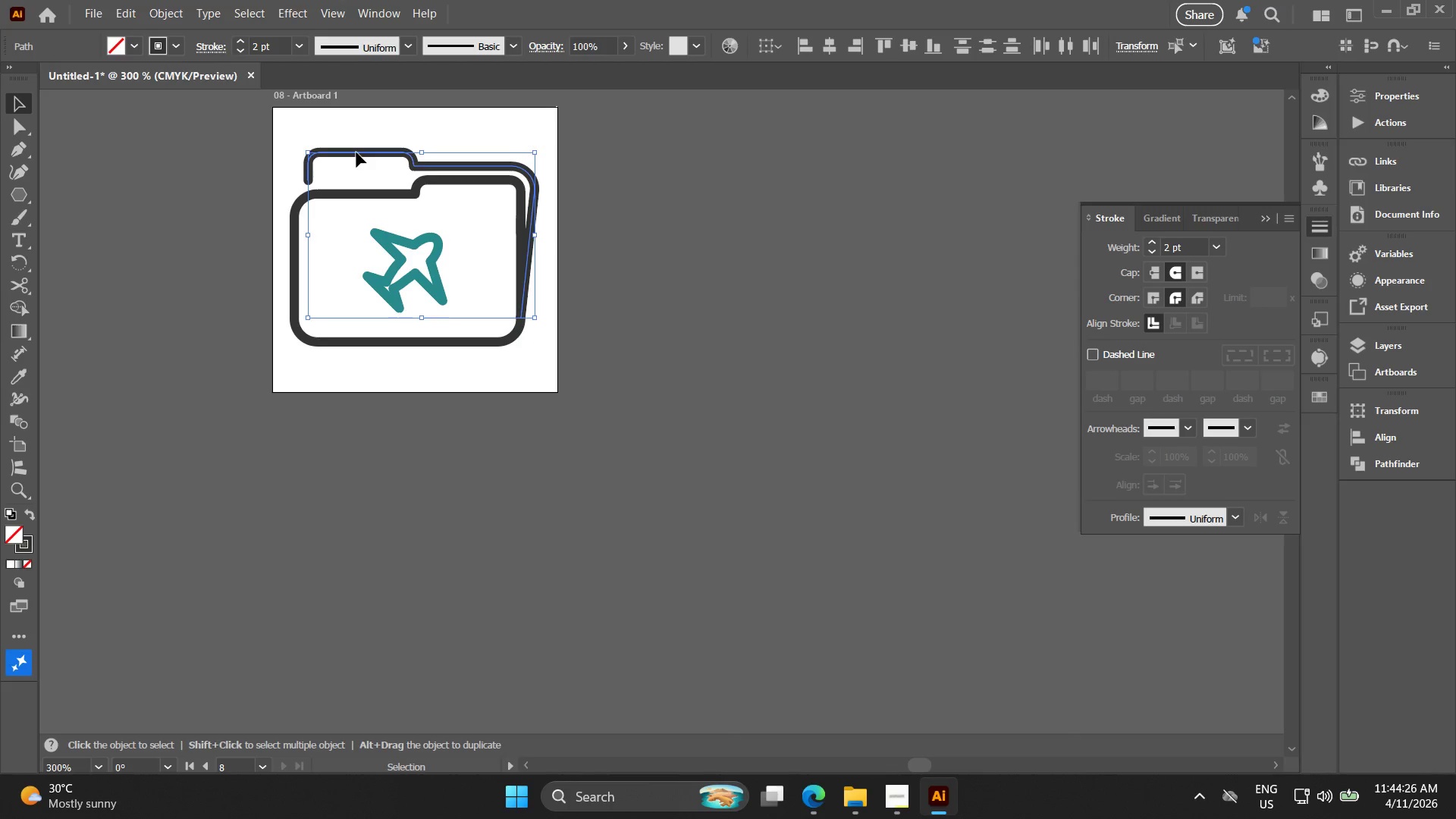 
key(ArrowUp)
 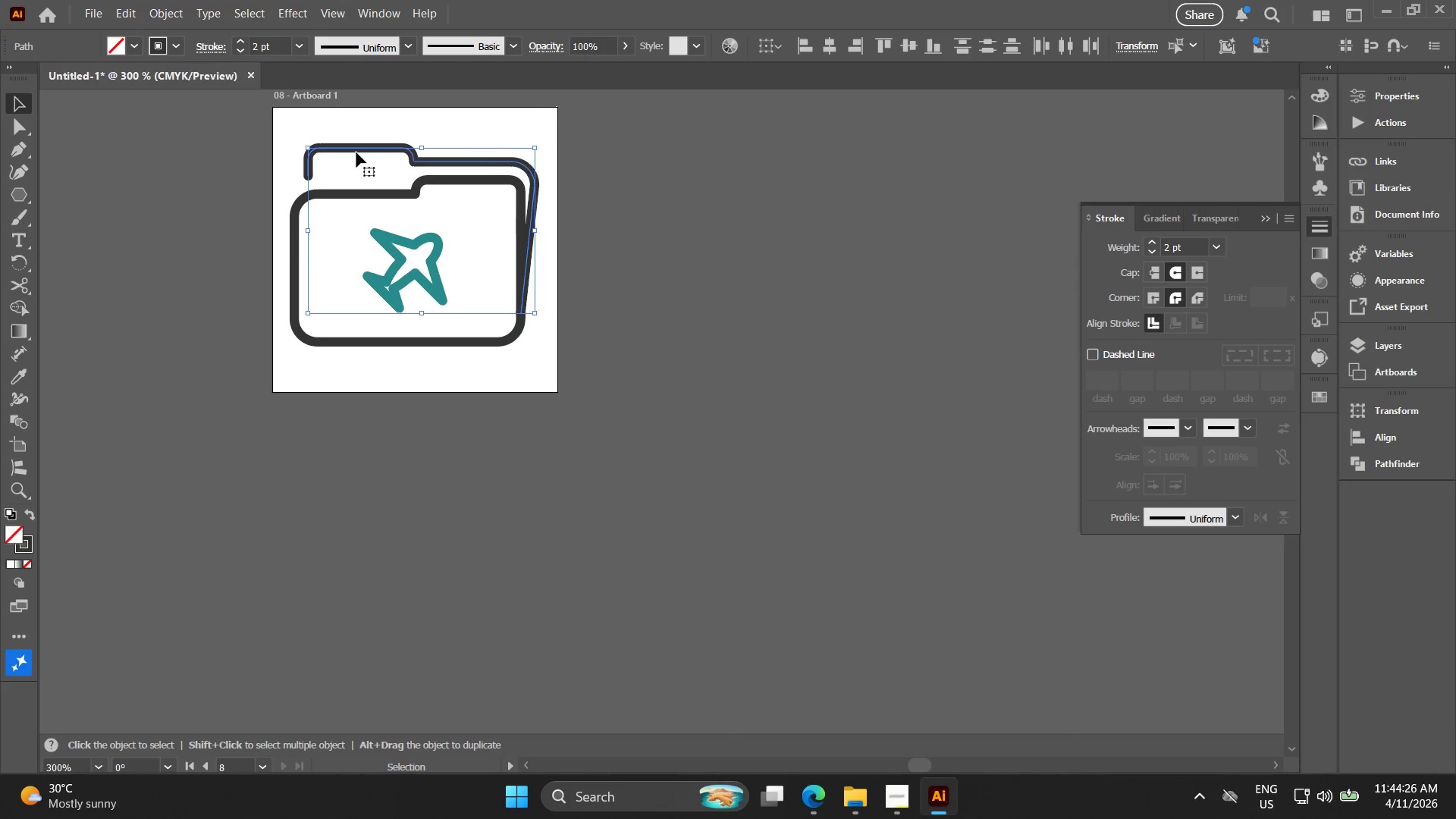 
key(ArrowUp)
 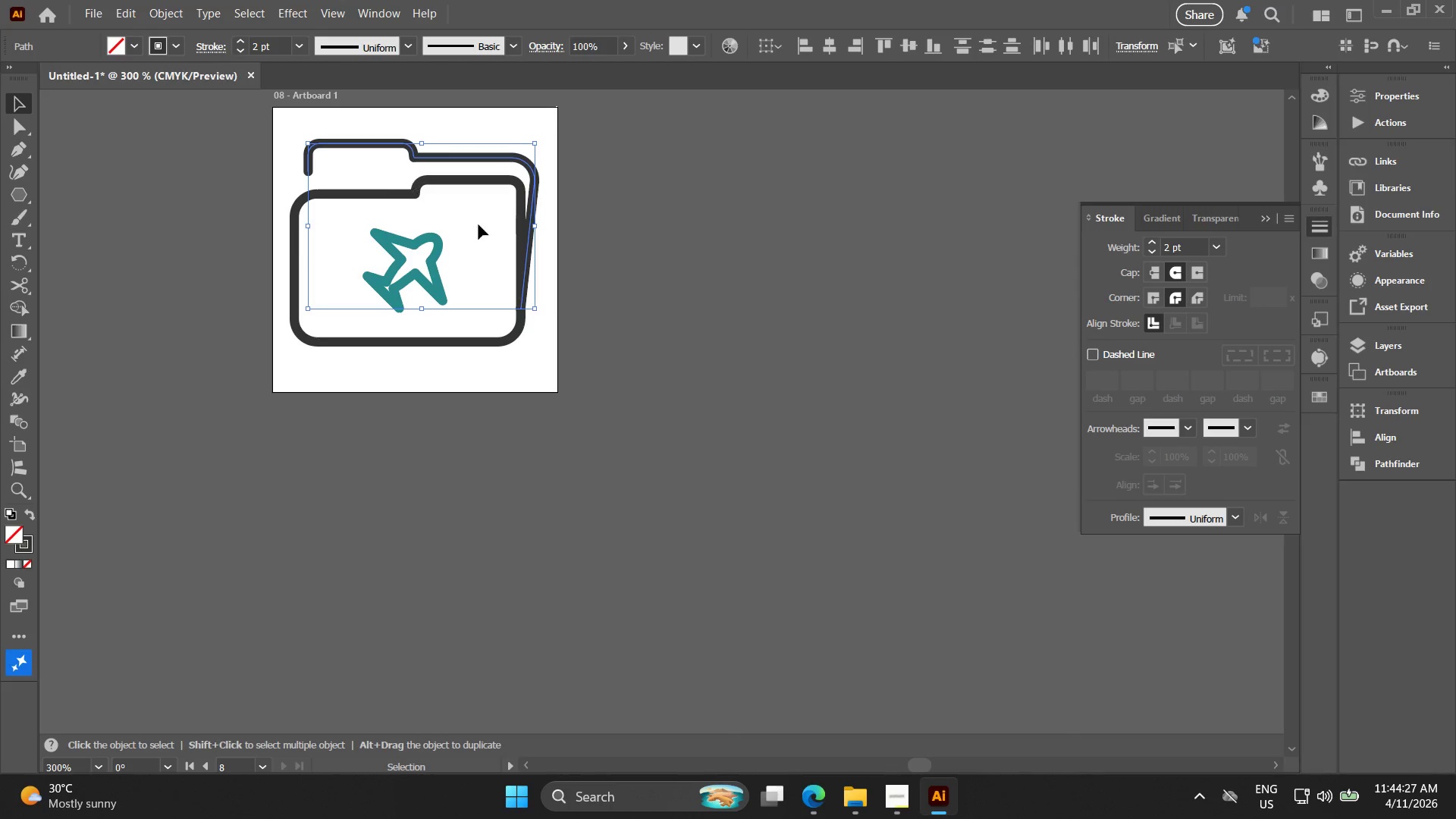 
left_click([563, 260])
 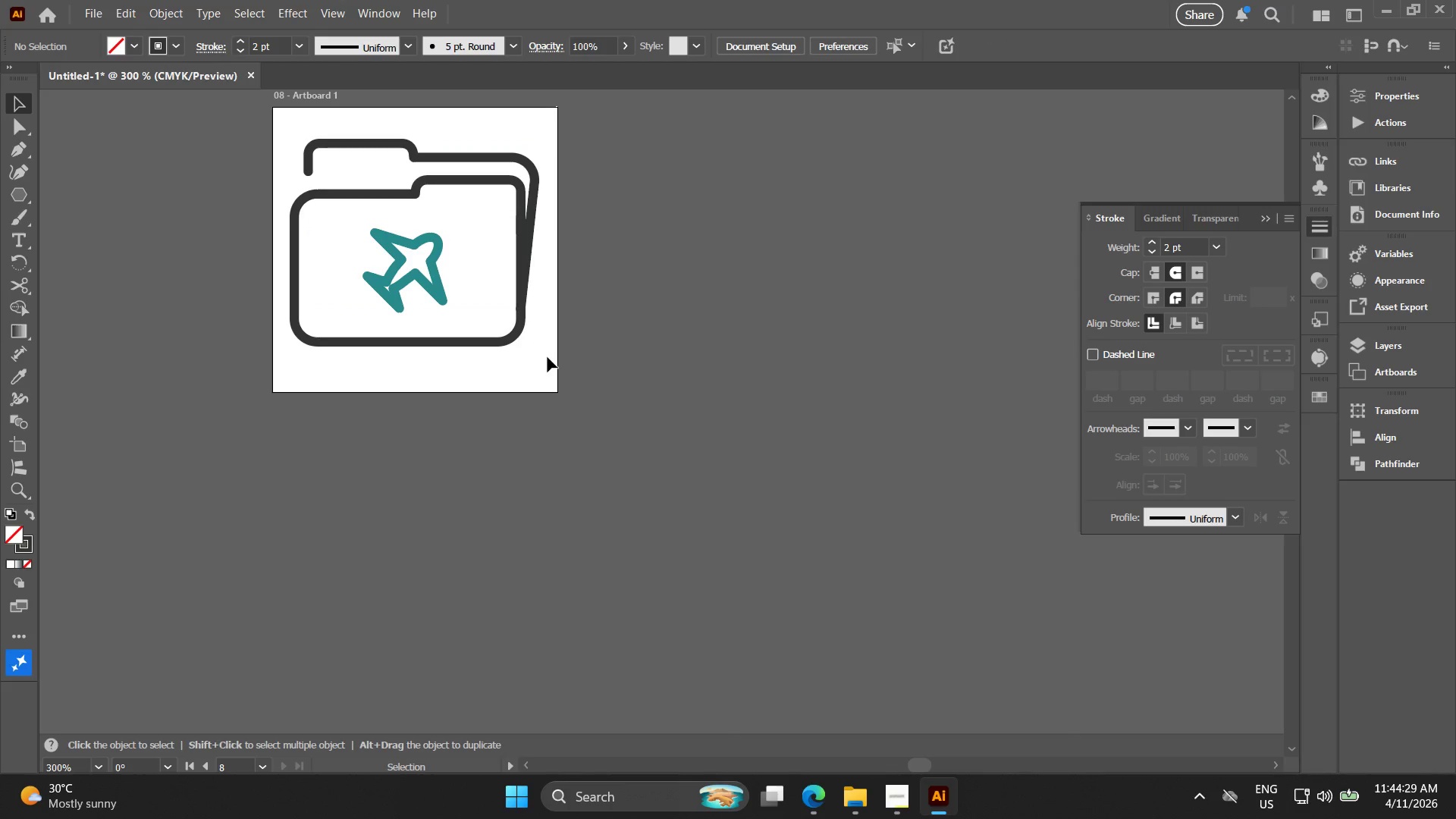 
left_click_drag(start_coordinate=[541, 361], to_coordinate=[234, 137])